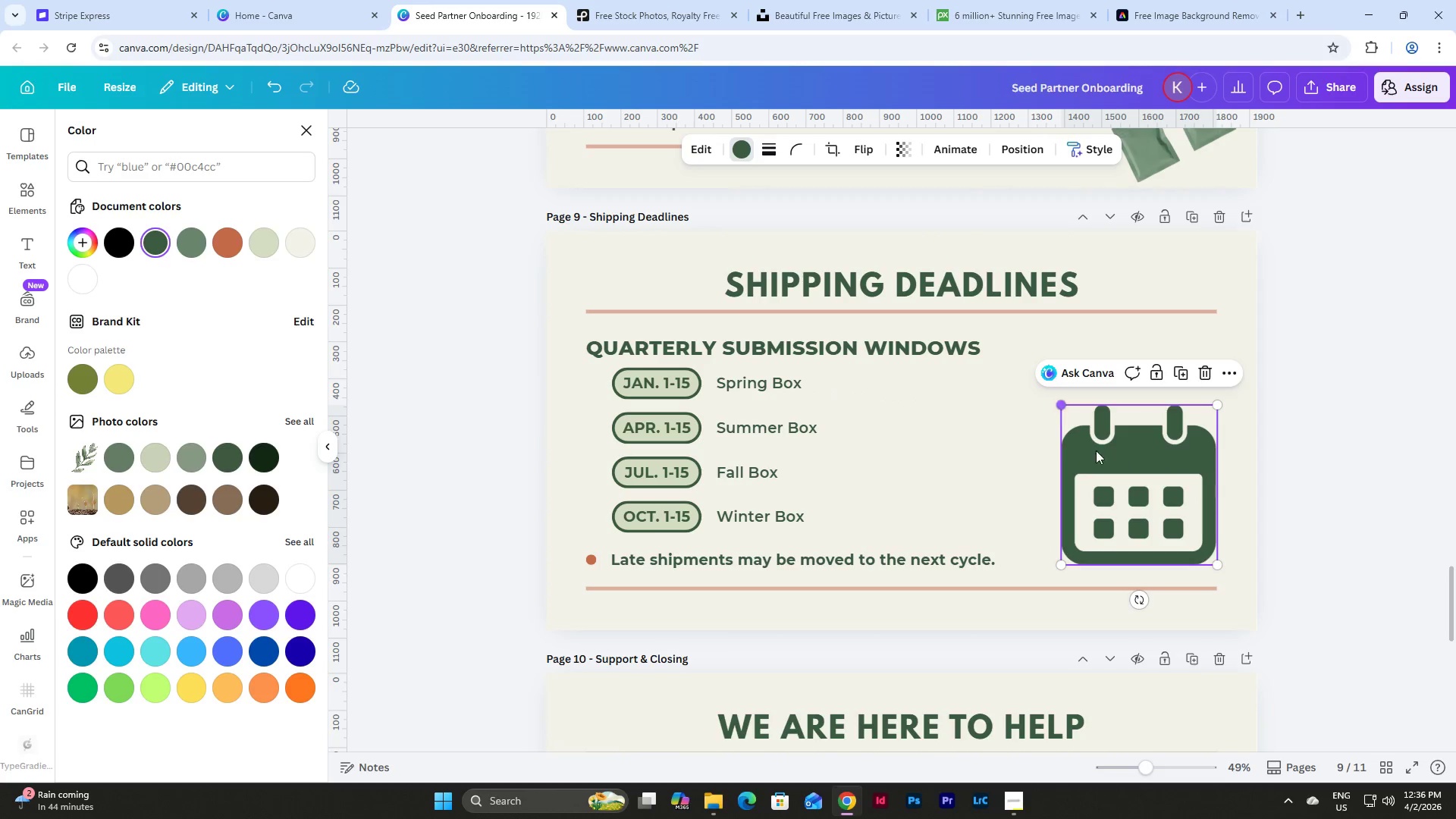 
left_click_drag(start_coordinate=[1134, 493], to_coordinate=[930, 453])
 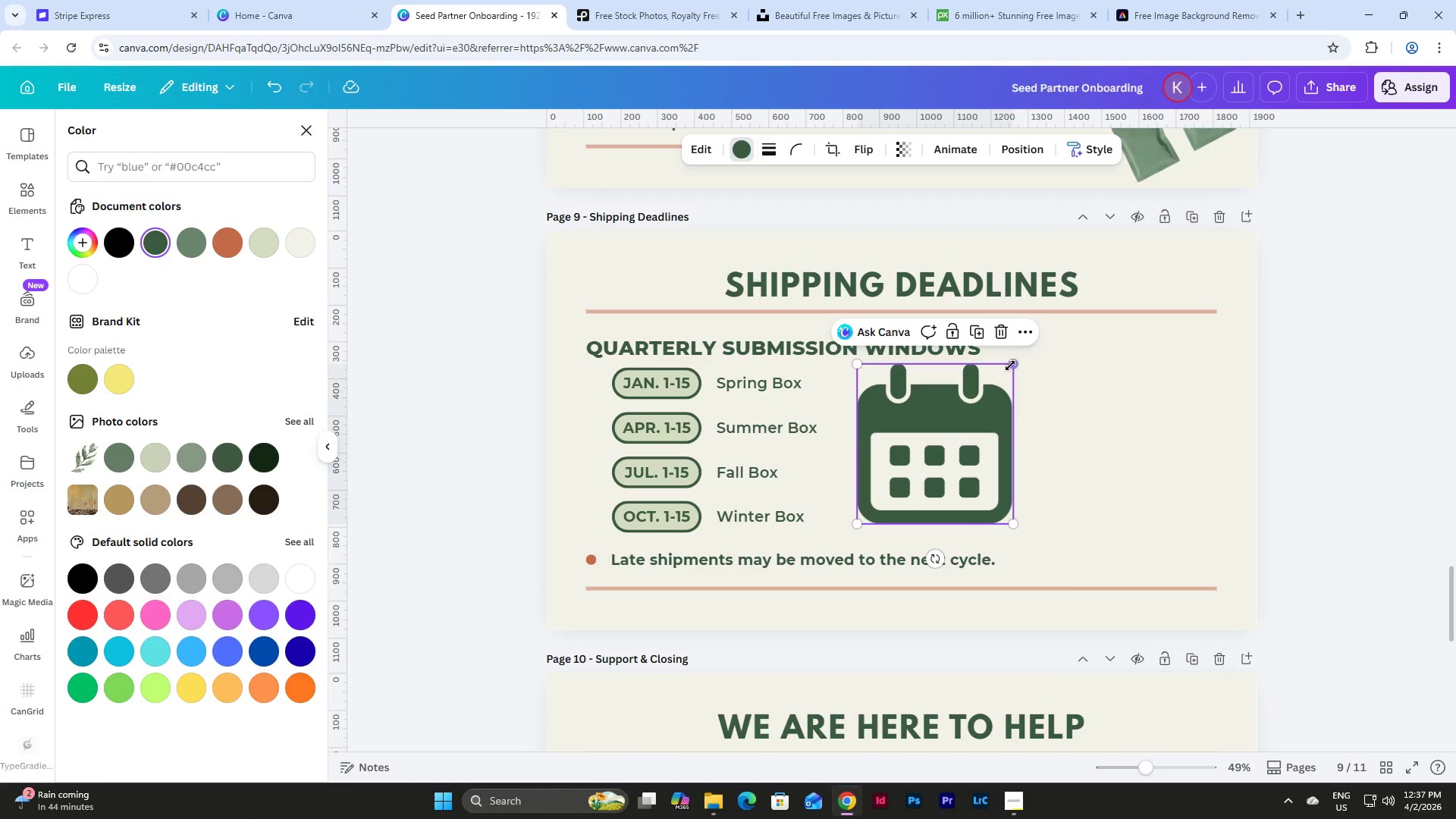 
left_click_drag(start_coordinate=[1010, 366], to_coordinate=[1006, 374])
 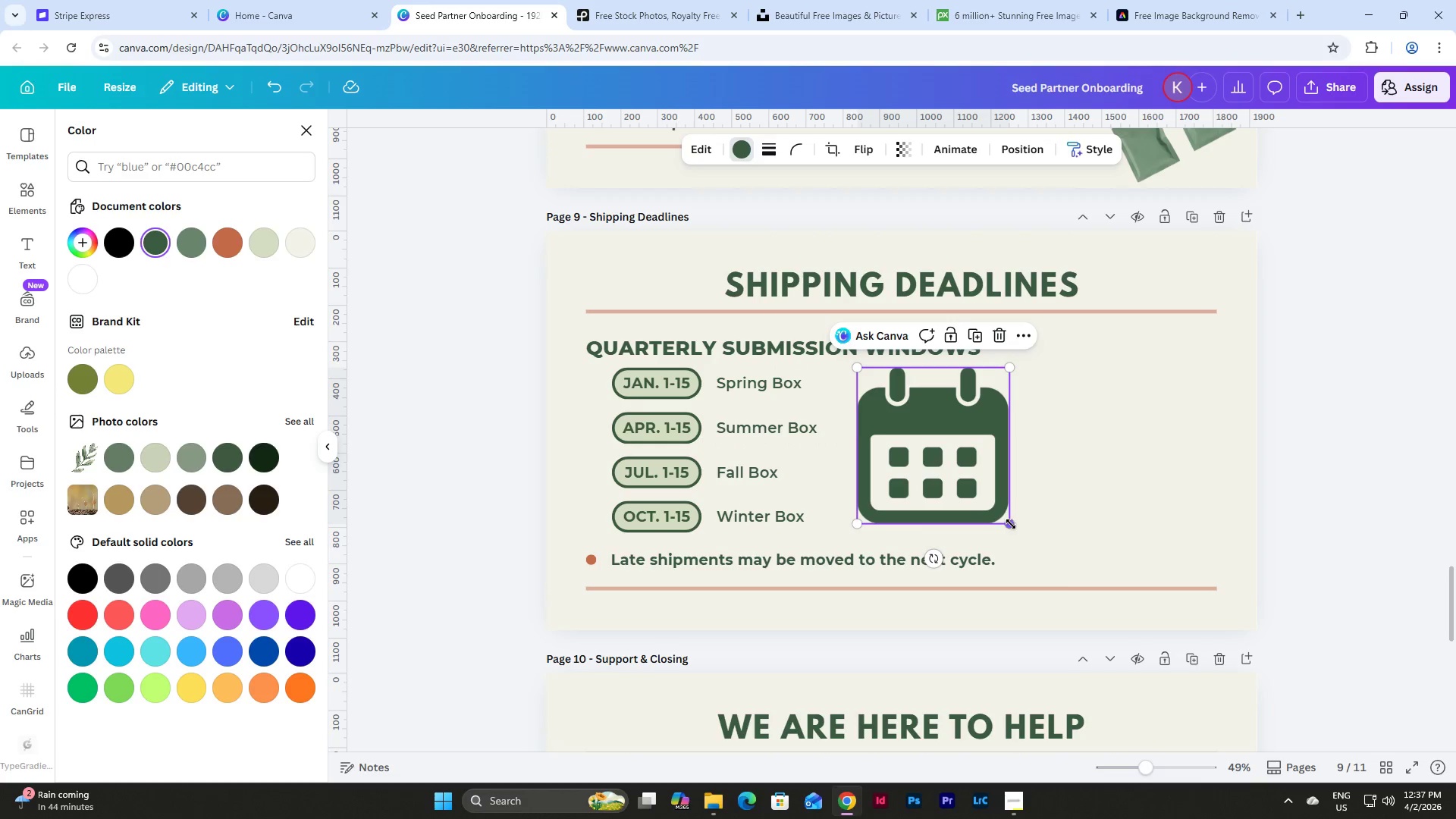 
left_click_drag(start_coordinate=[1011, 524], to_coordinate=[1020, 533])
 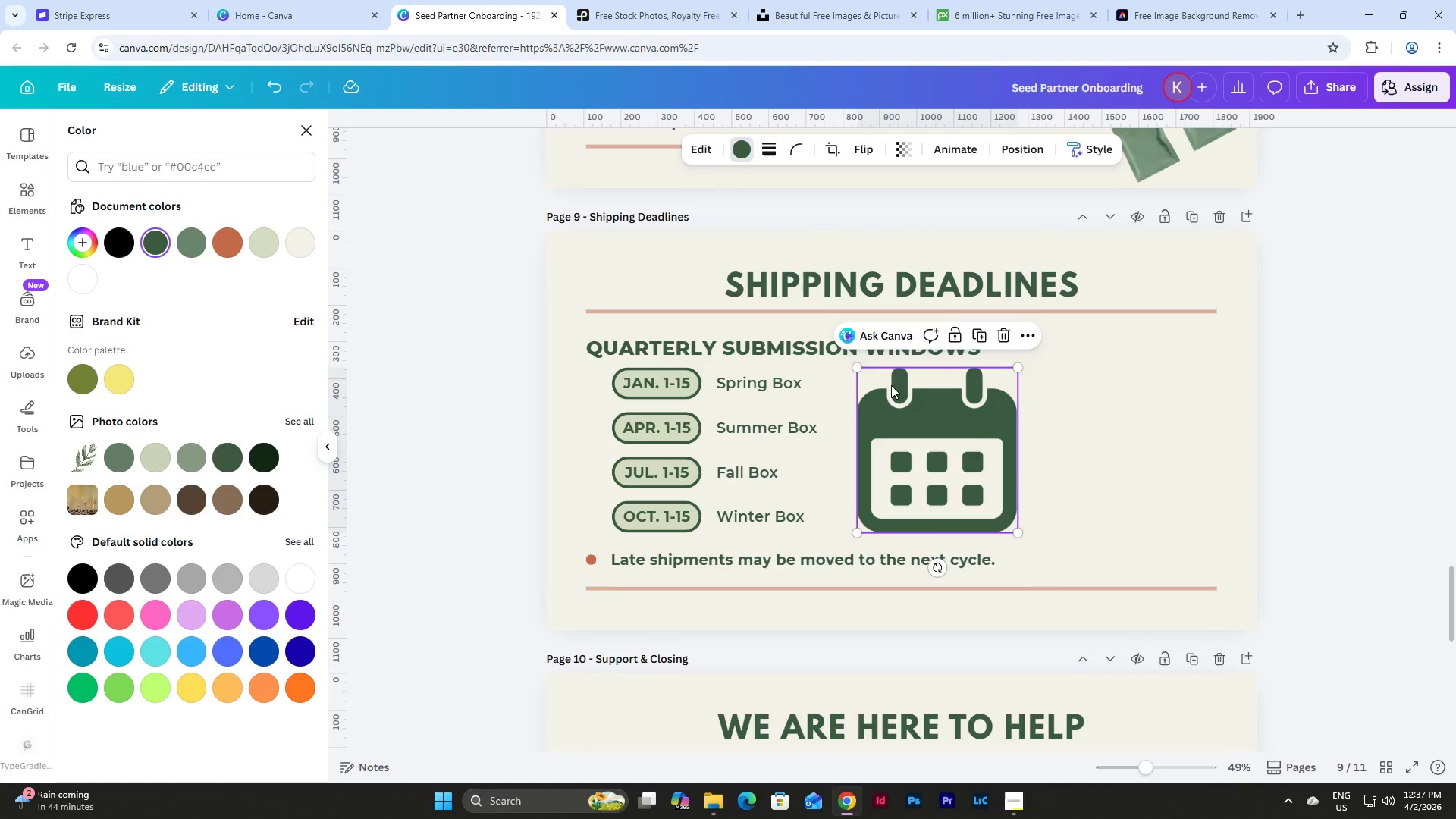 
left_click([1078, 459])
 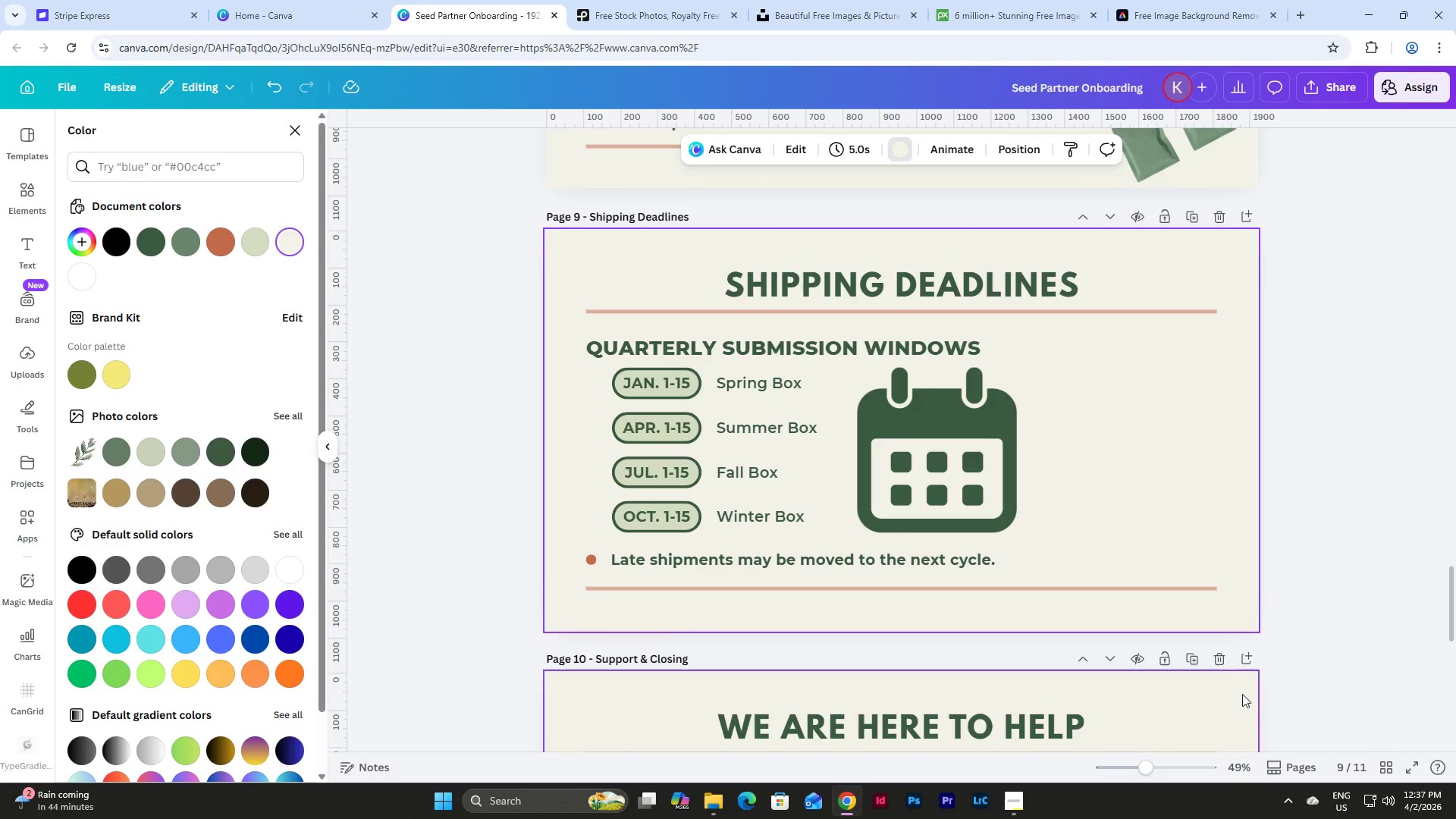 
left_click_drag(start_coordinate=[984, 478], to_coordinate=[974, 478])
 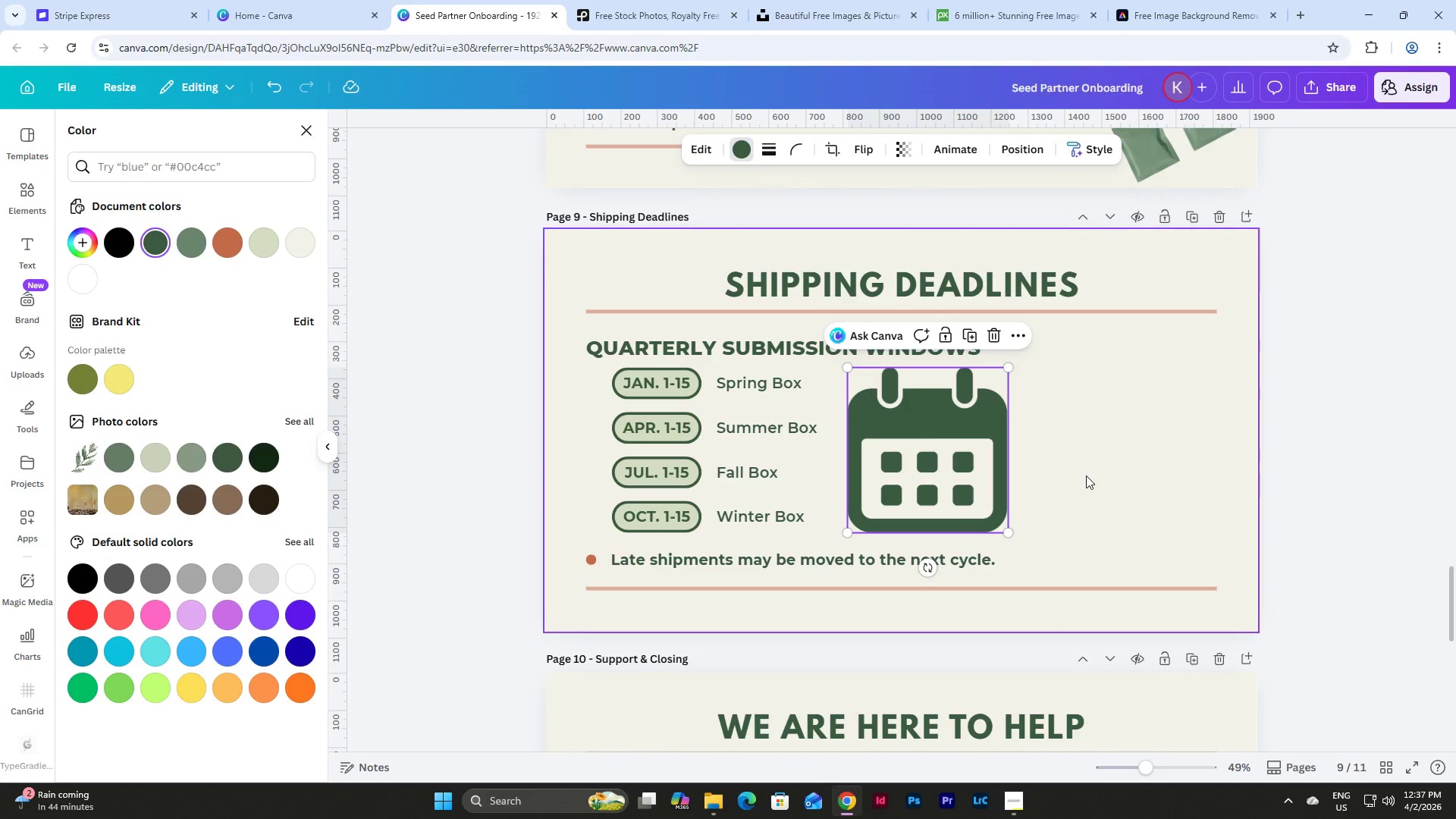 
left_click([1086, 475])
 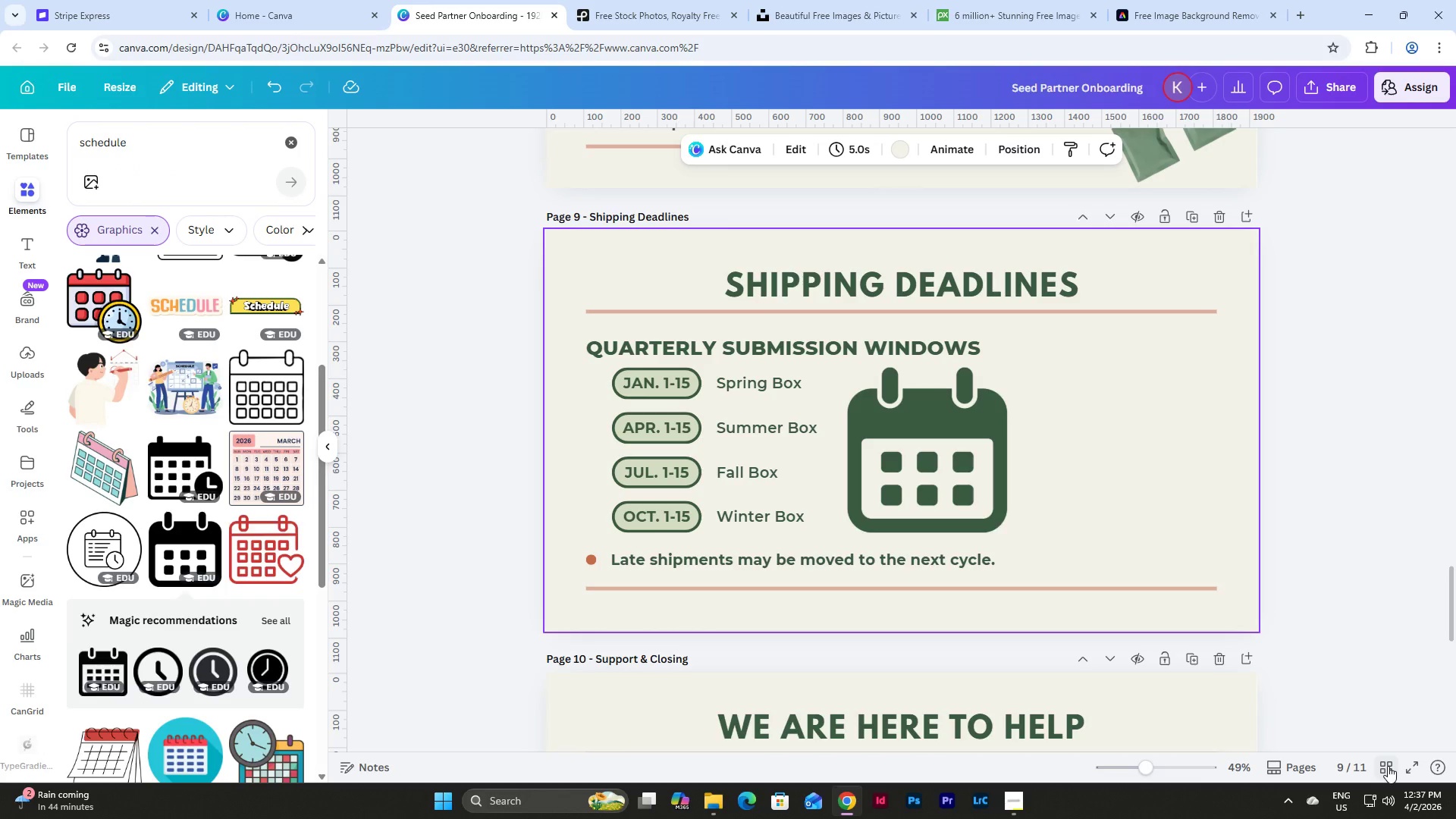 
left_click([1388, 766])
 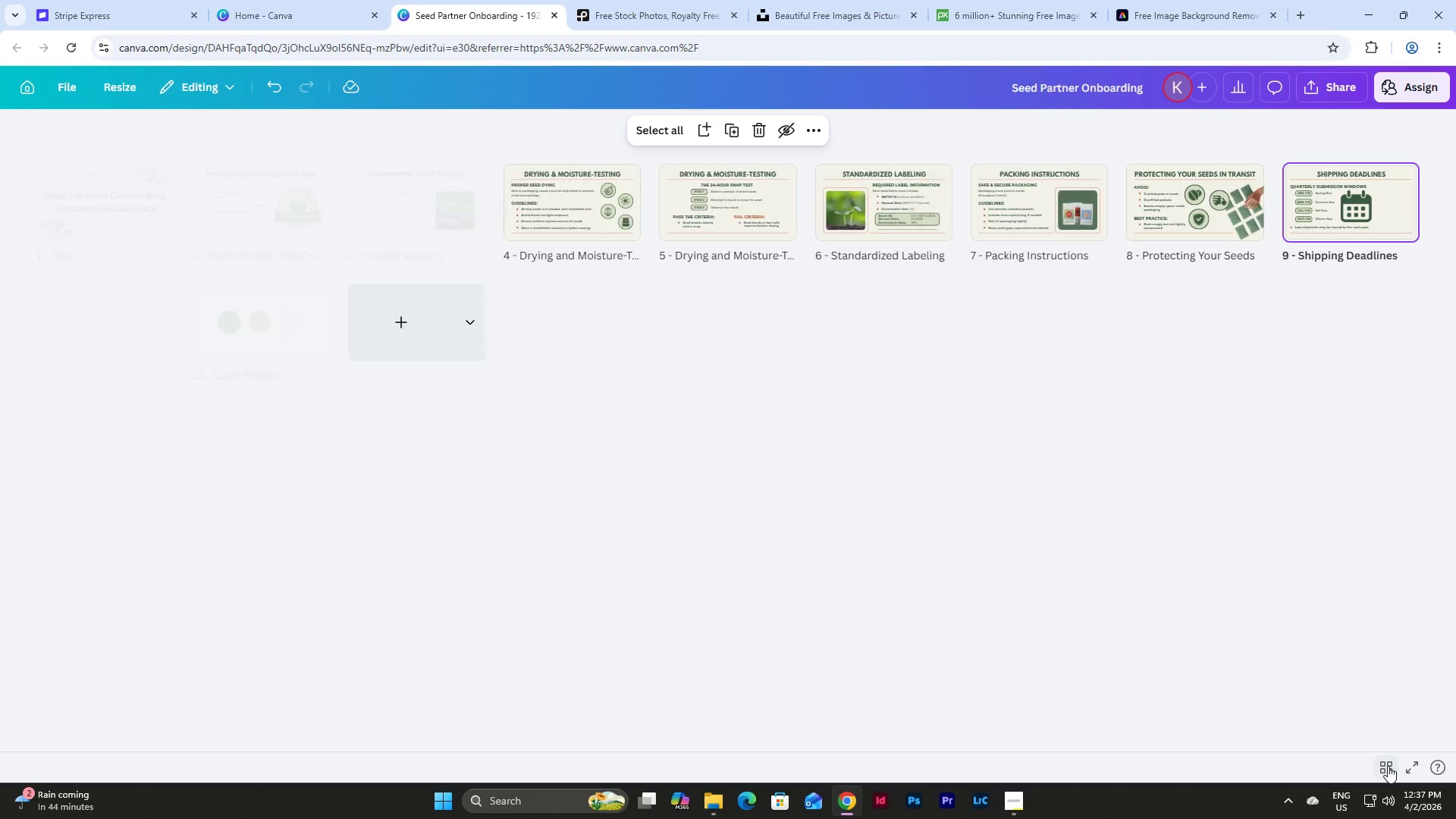 
left_click([1388, 766])
 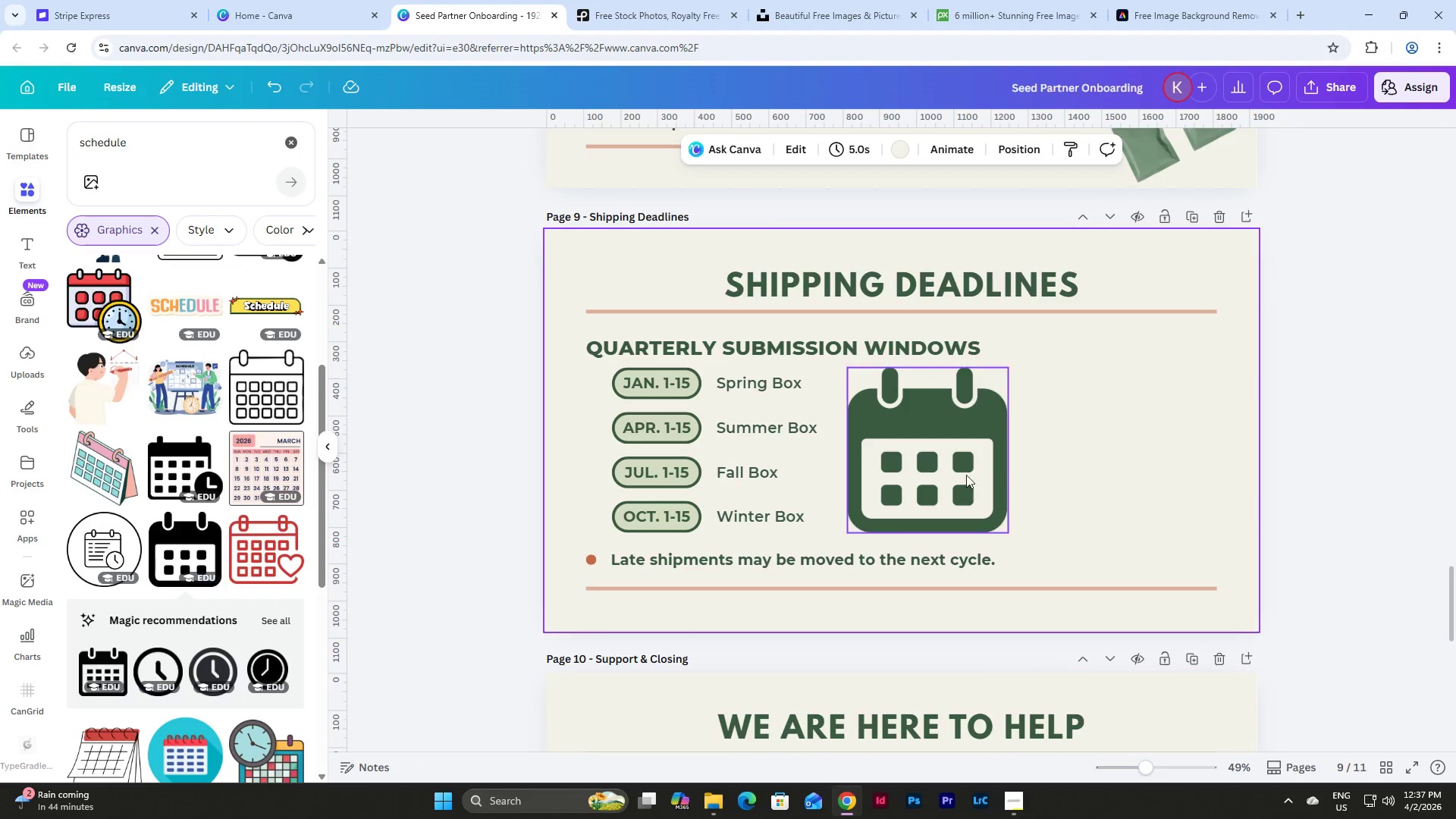 
left_click([950, 466])
 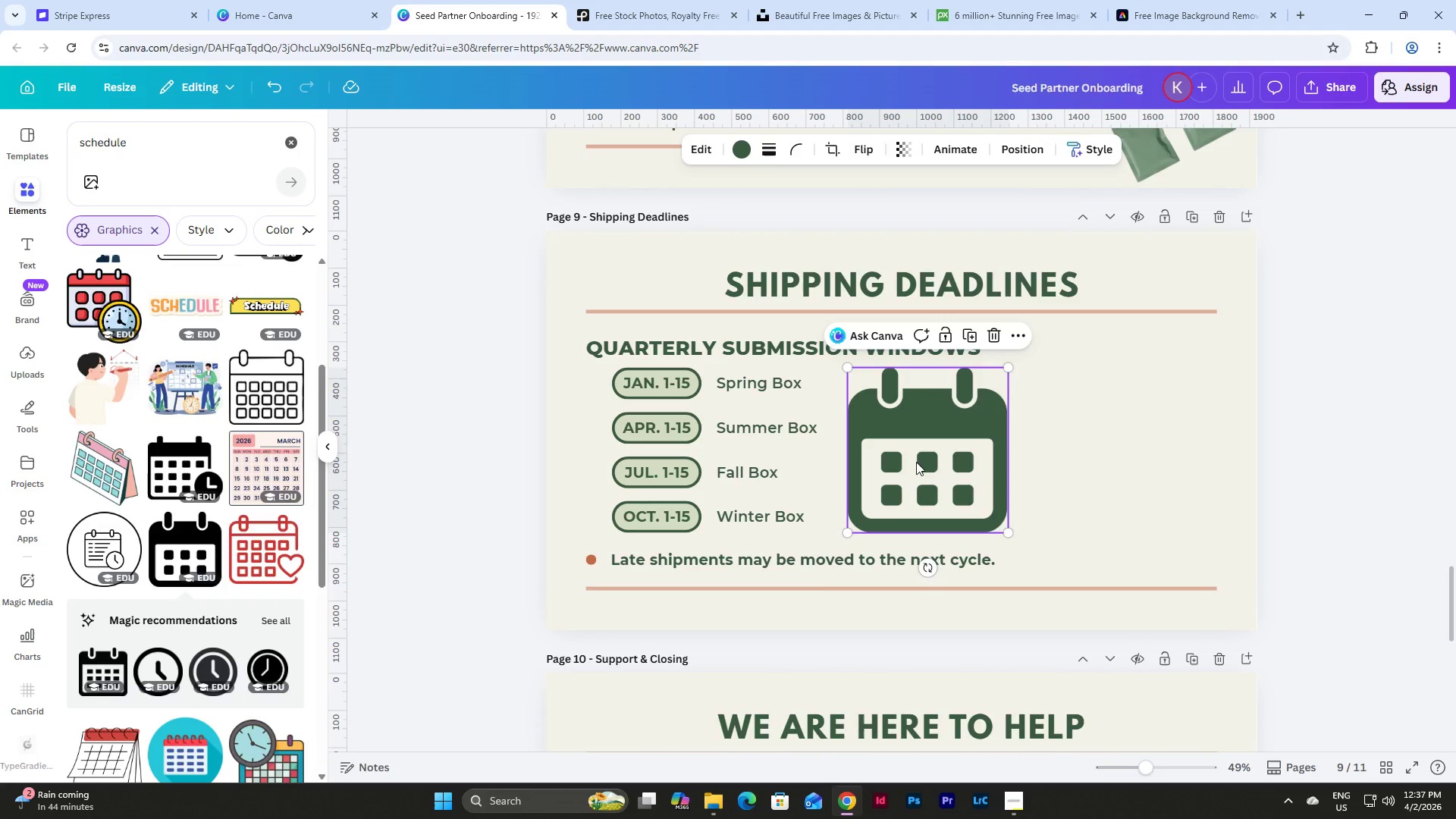 
left_click_drag(start_coordinate=[915, 462], to_coordinate=[1123, 460])
 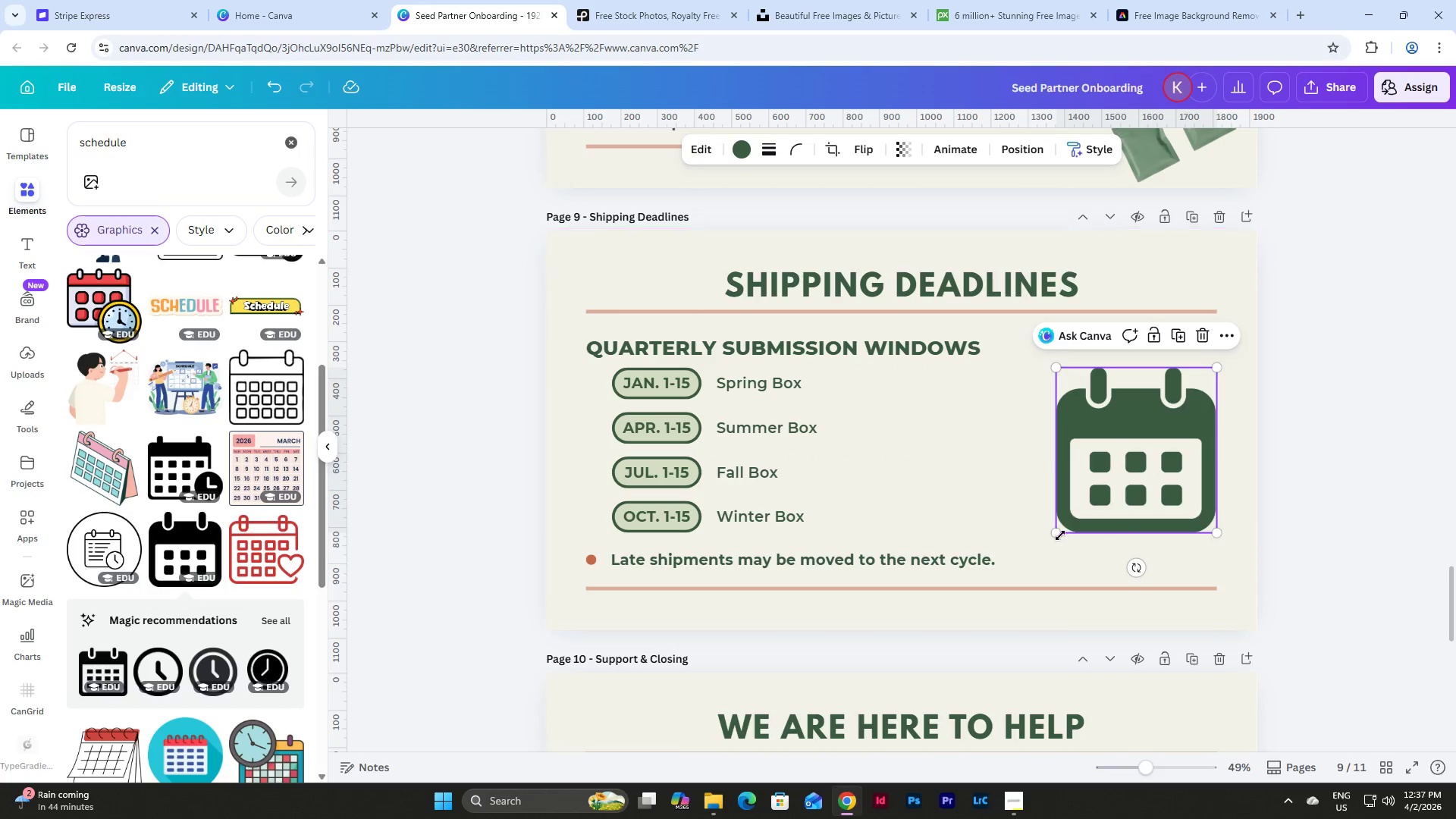 
left_click_drag(start_coordinate=[1056, 535], to_coordinate=[1050, 533])
 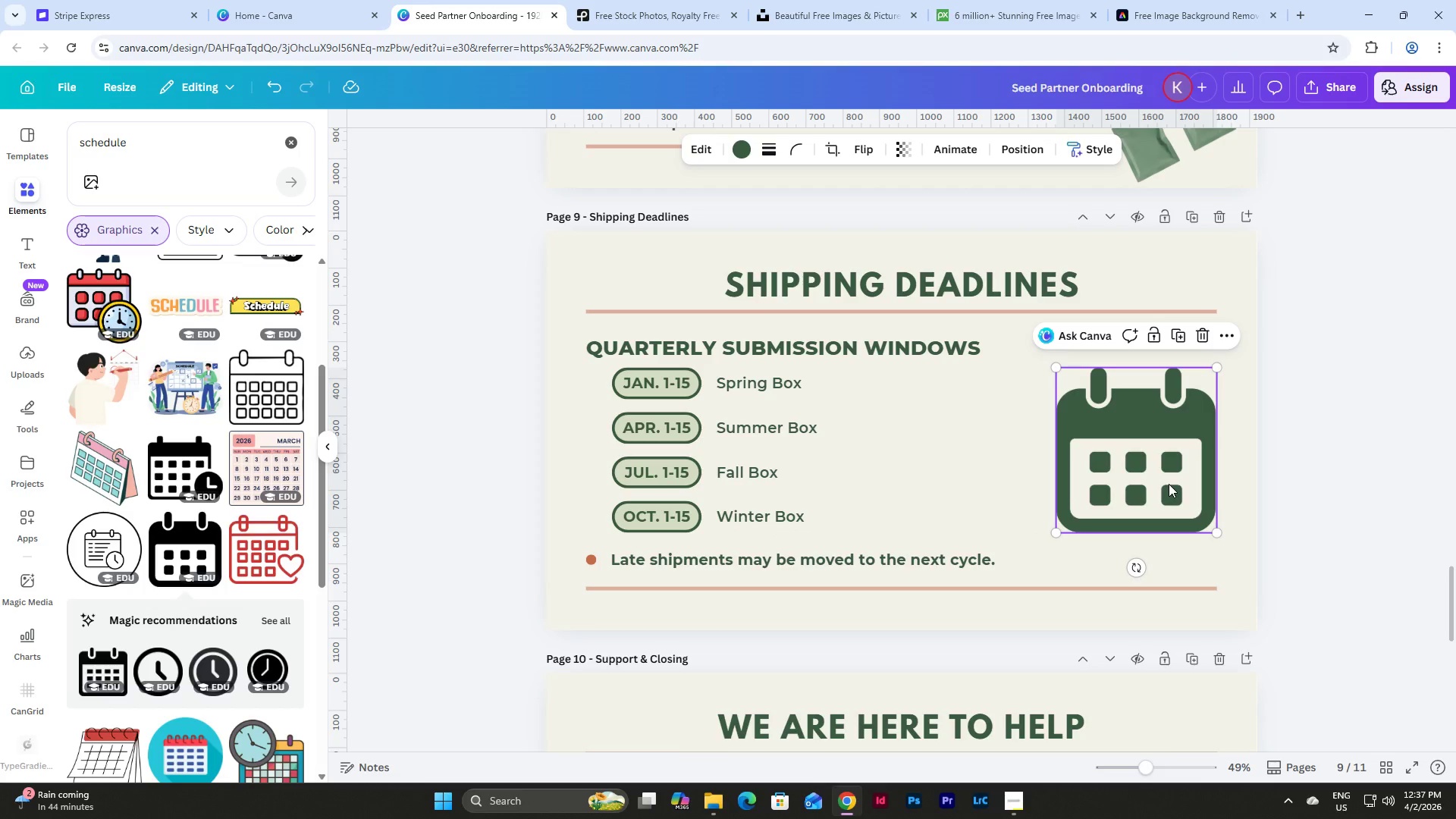 
left_click([1321, 468])
 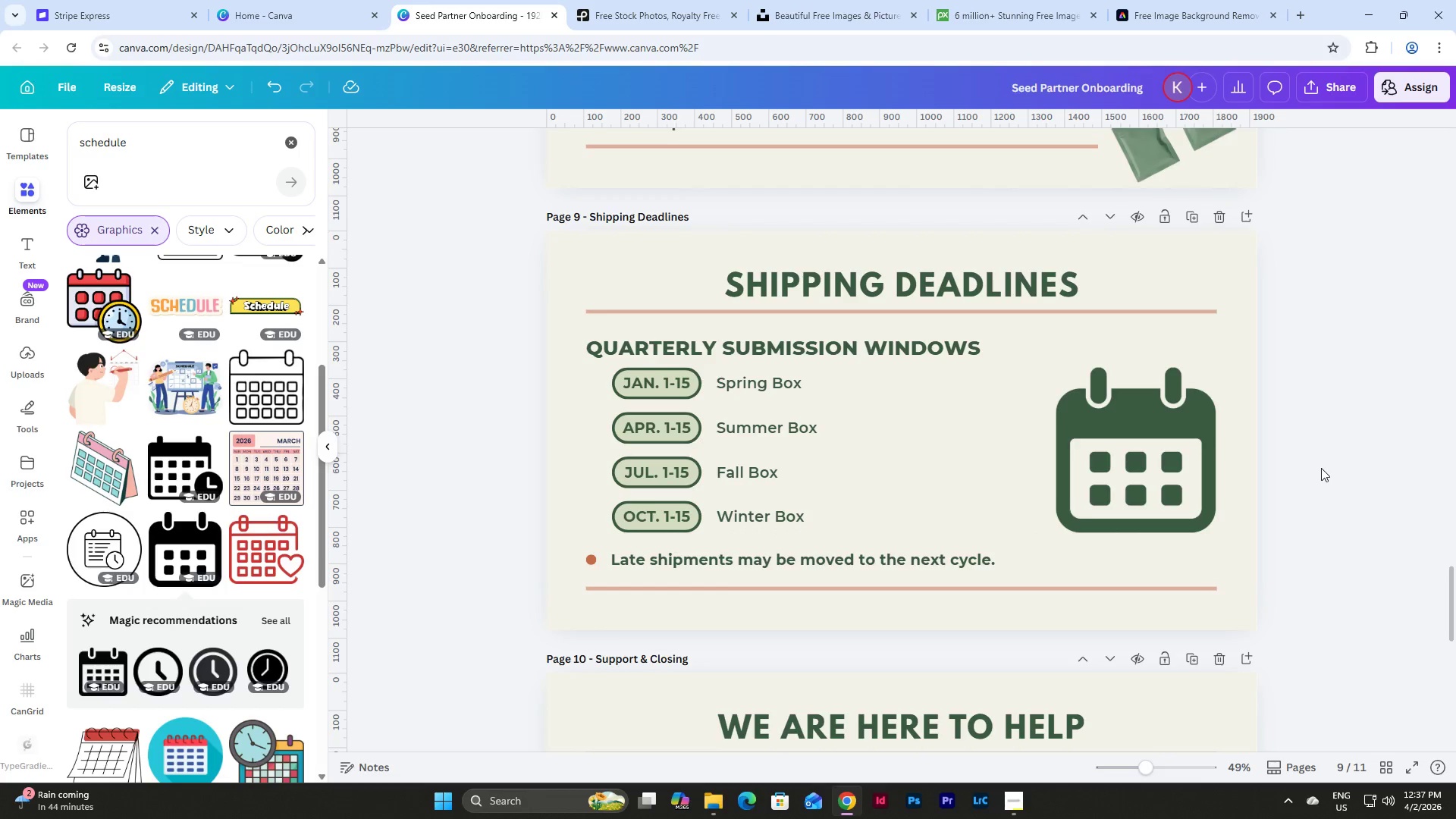 
scroll: coordinate [1321, 468], scroll_direction: up, amount: 1.0
 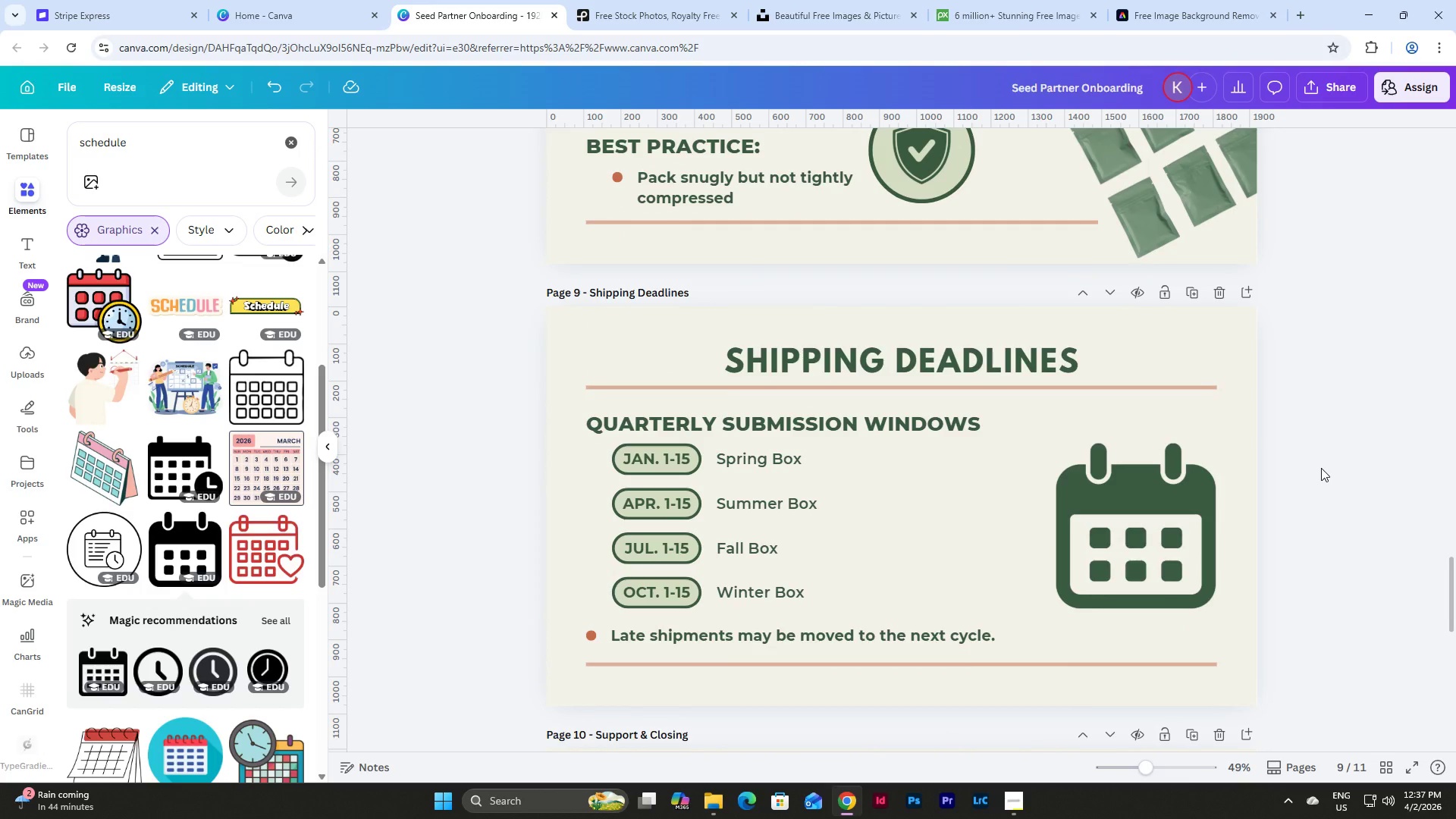 
wait(12.0)
 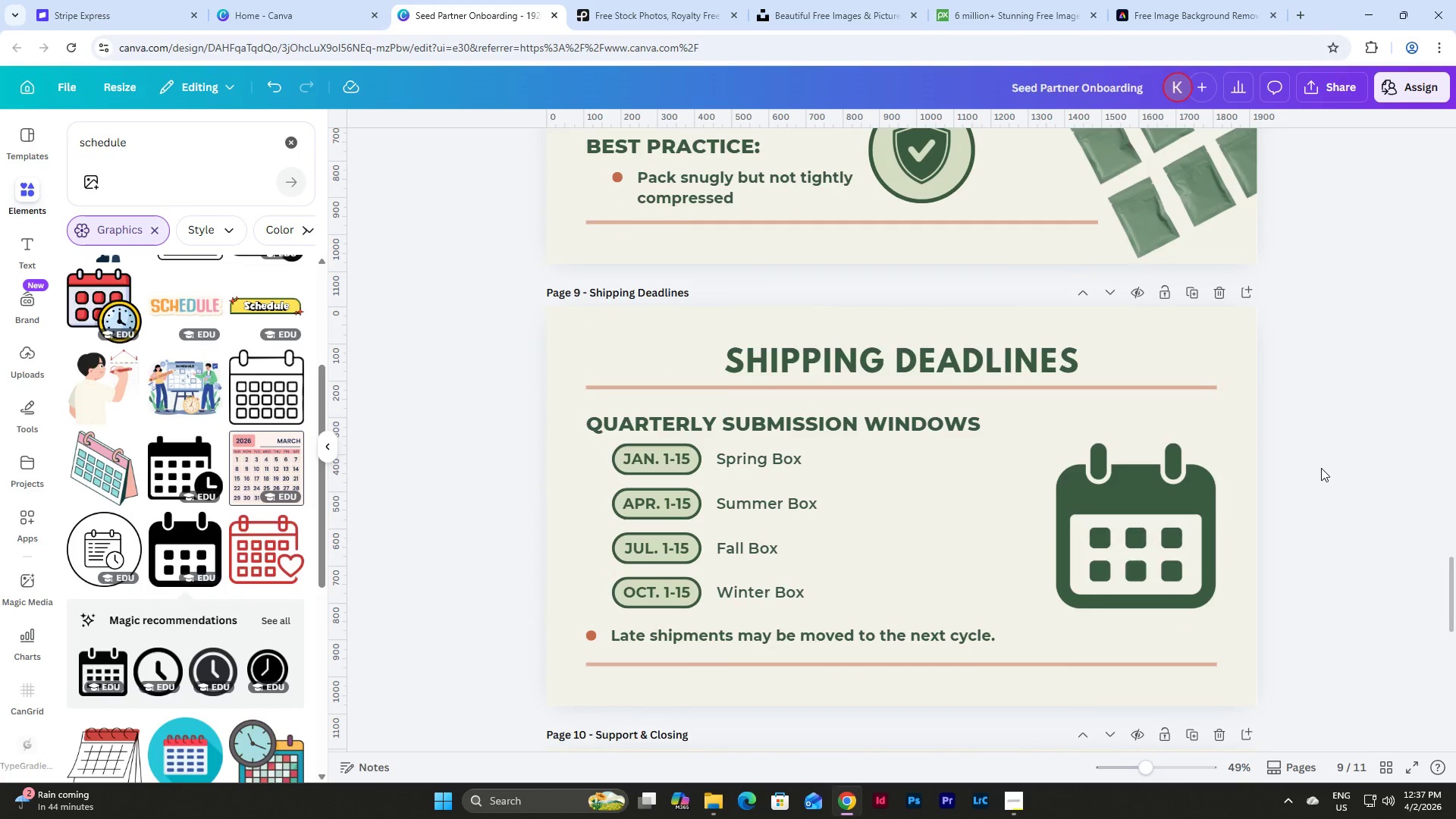 
left_click([193, 153])
 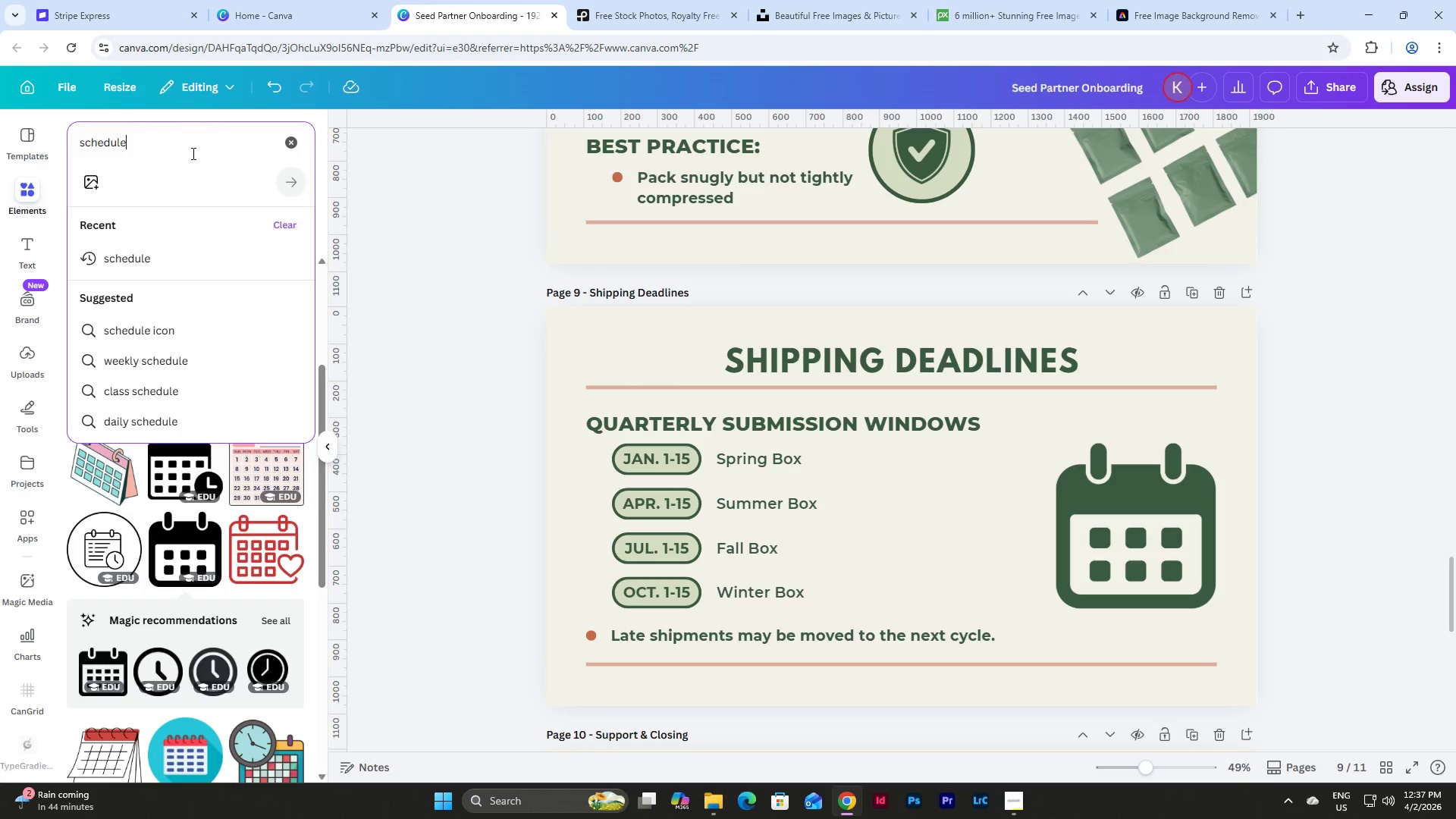 
left_click_drag(start_coordinate=[192, 152], to_coordinate=[62, 147])
 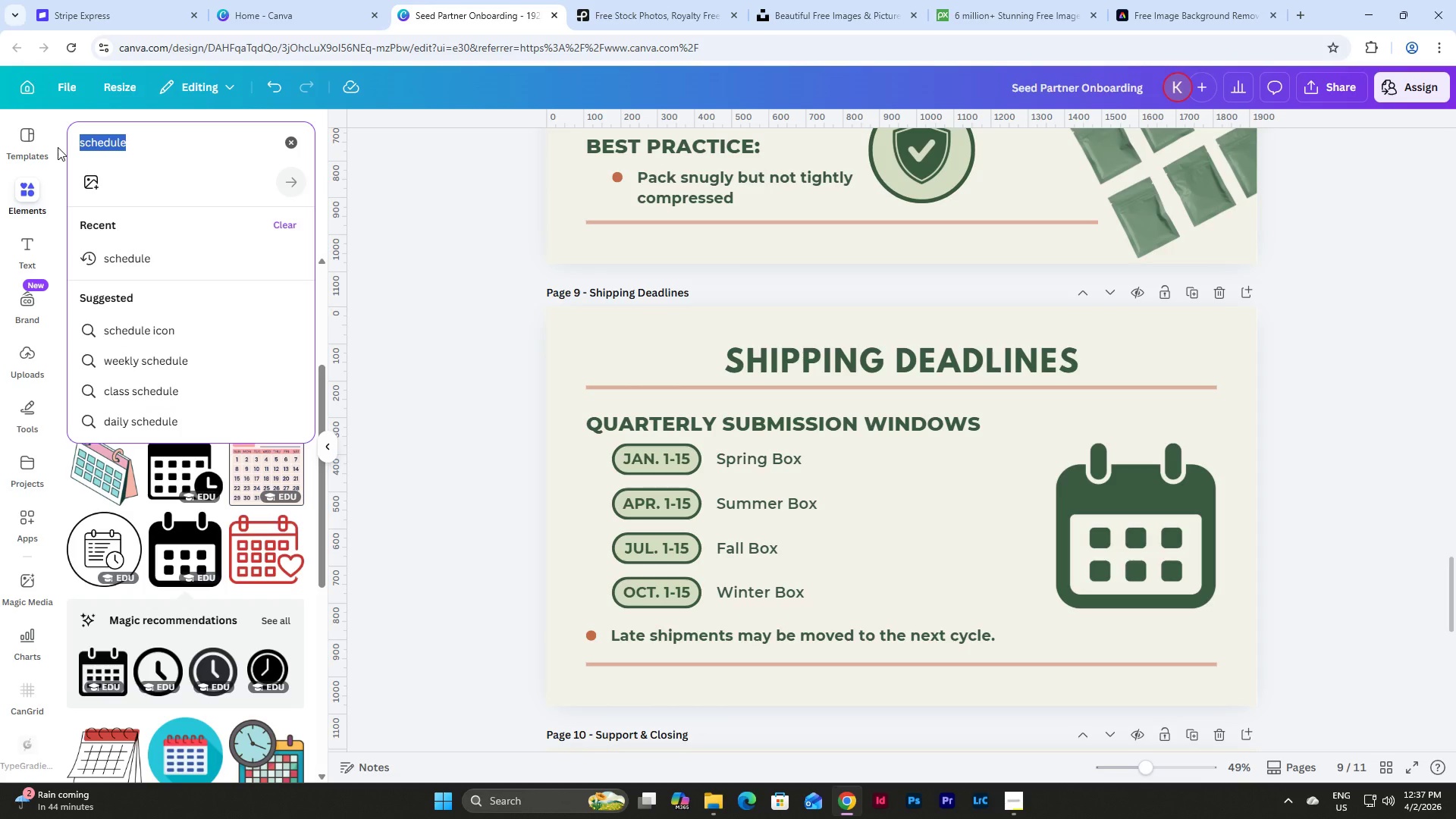 
type(leaves)
 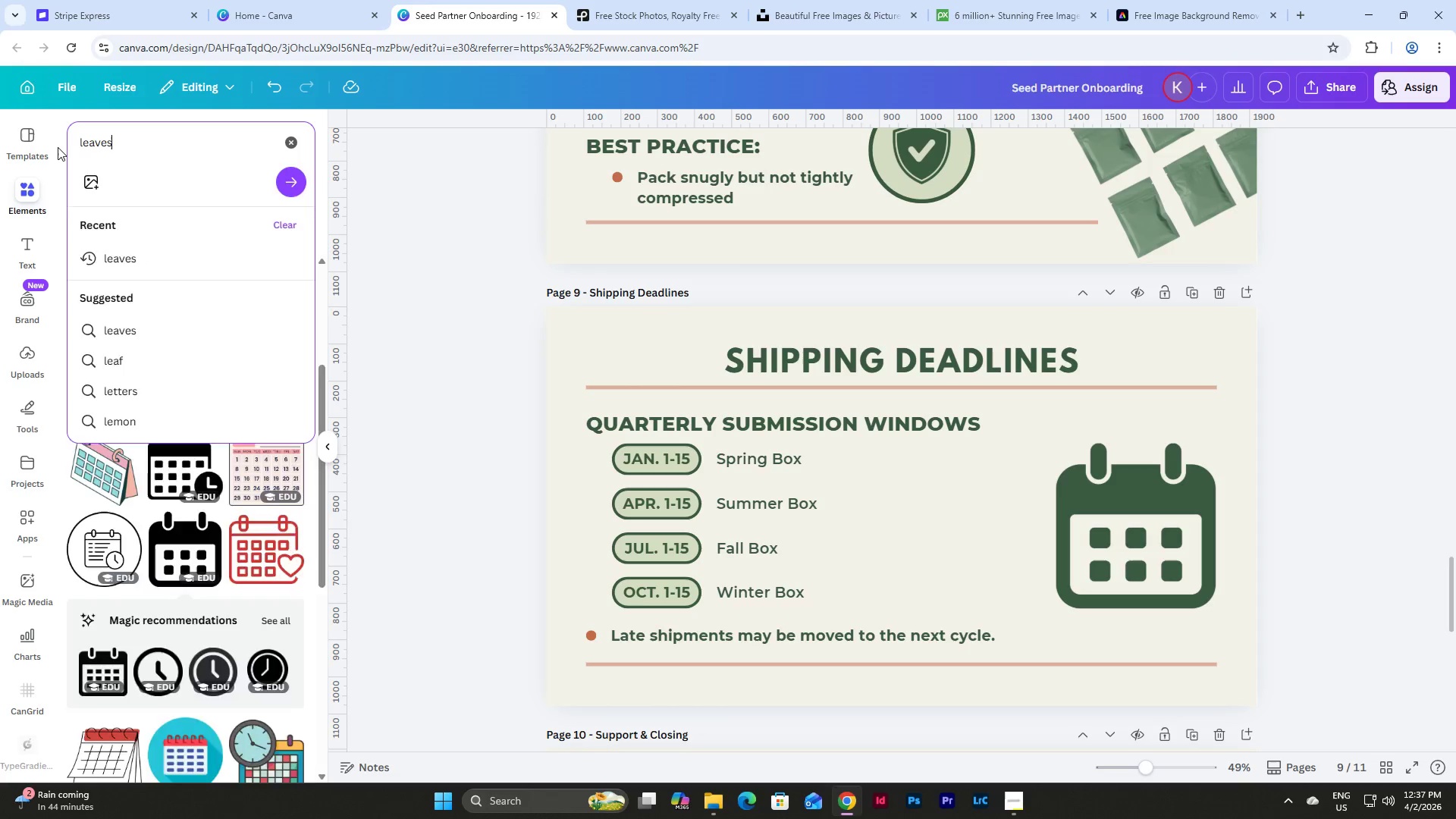 
key(Enter)
 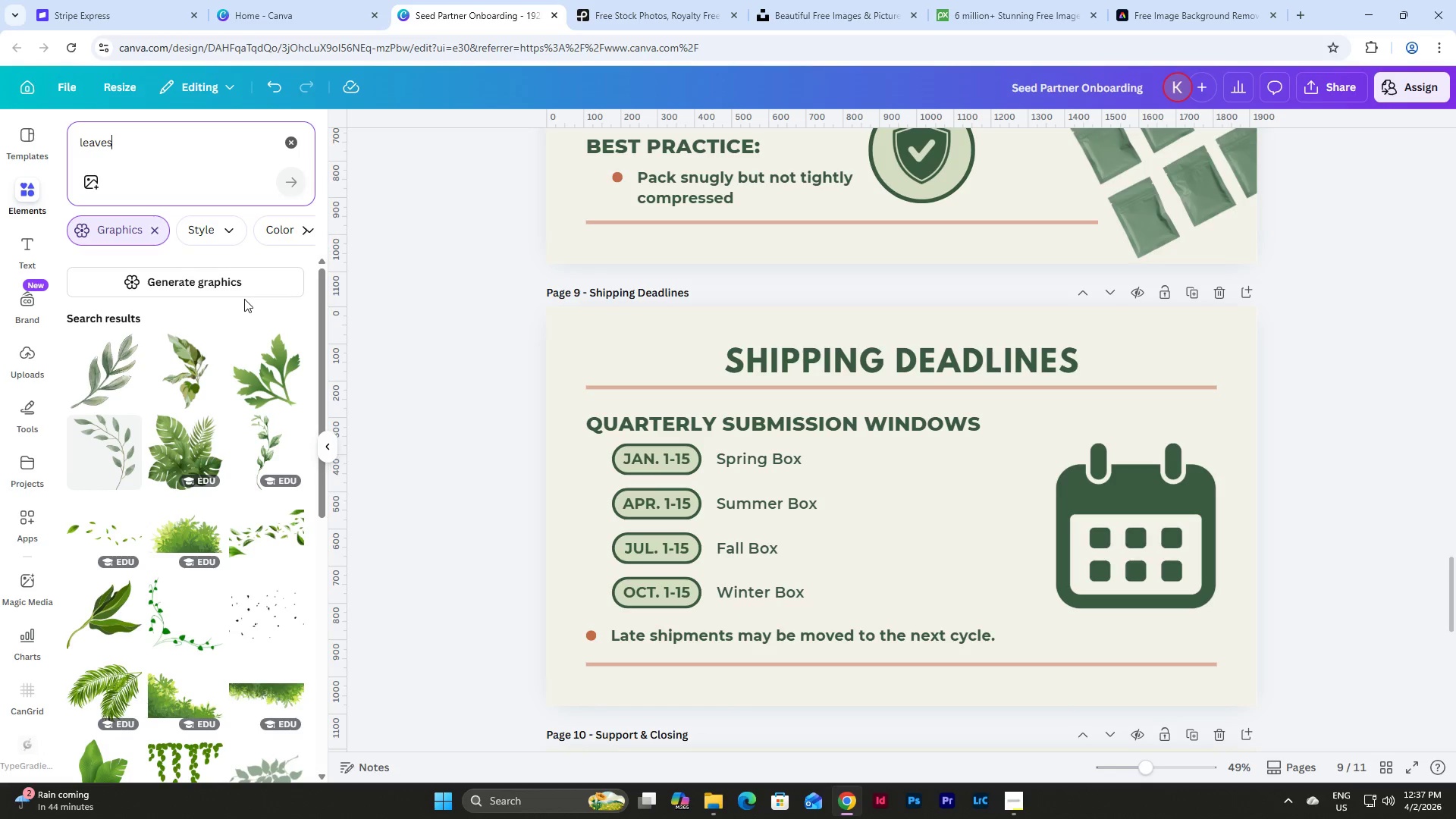 
left_click([187, 447])
 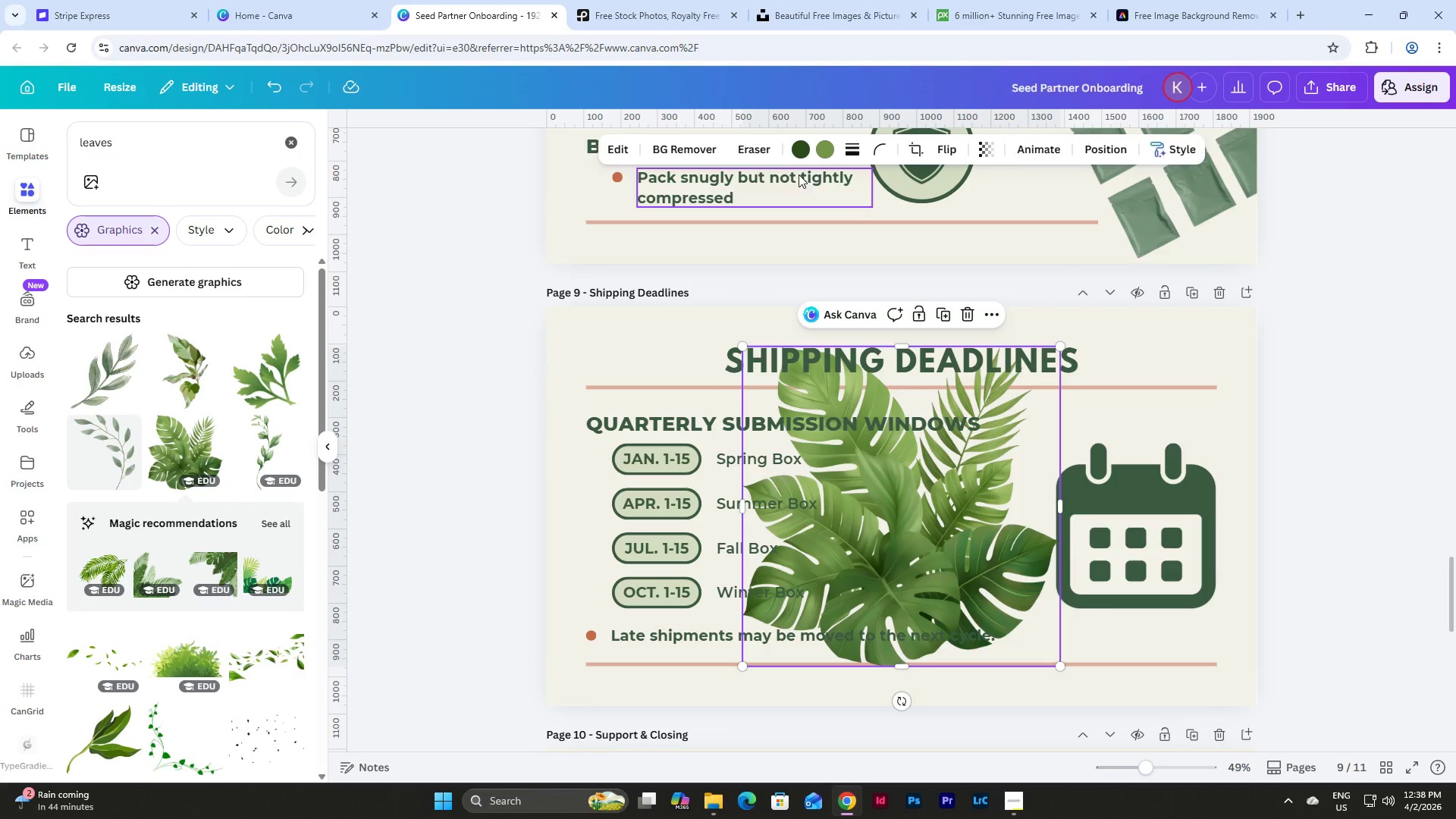 
left_click([802, 153])
 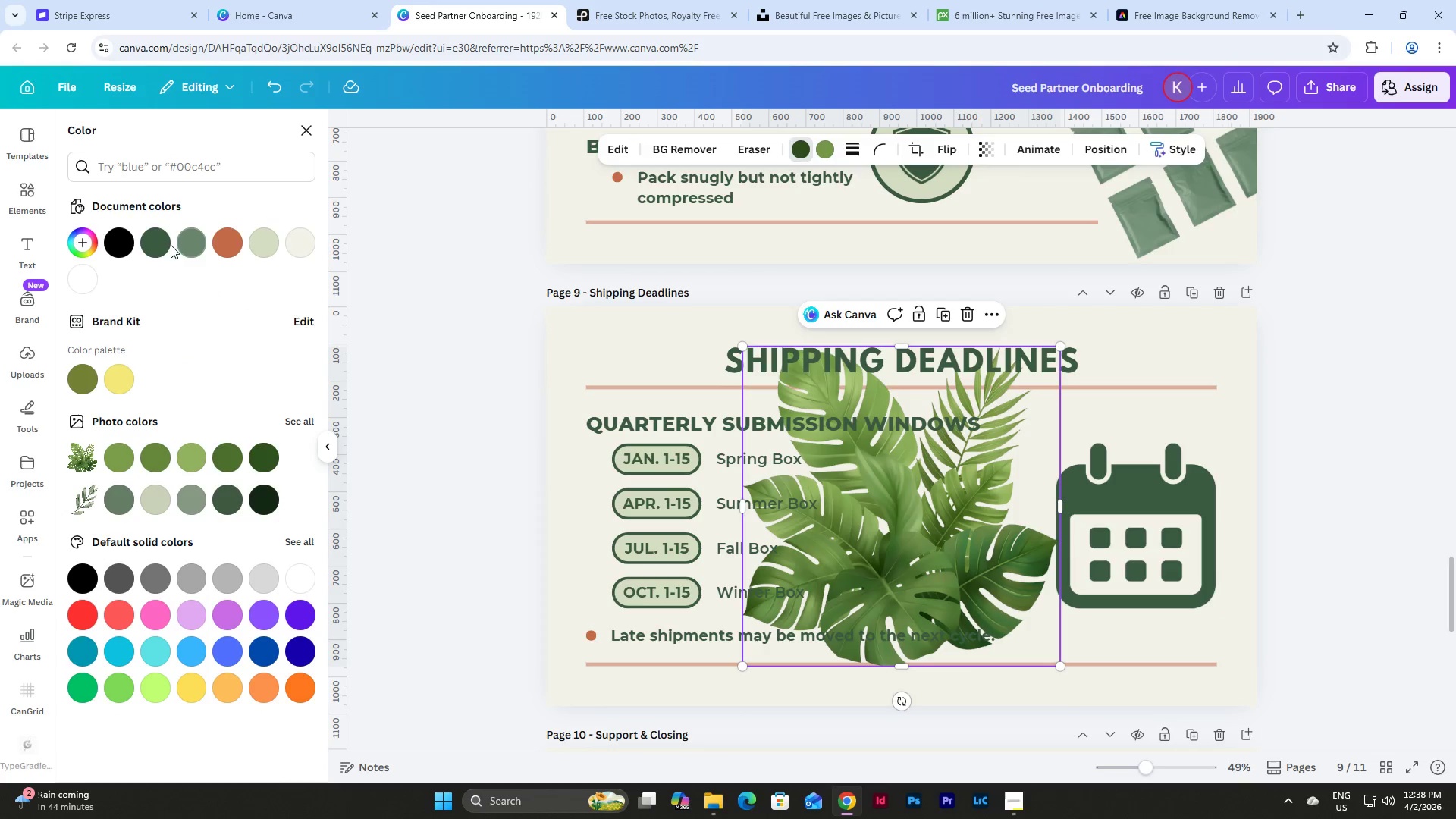 
left_click([148, 245])
 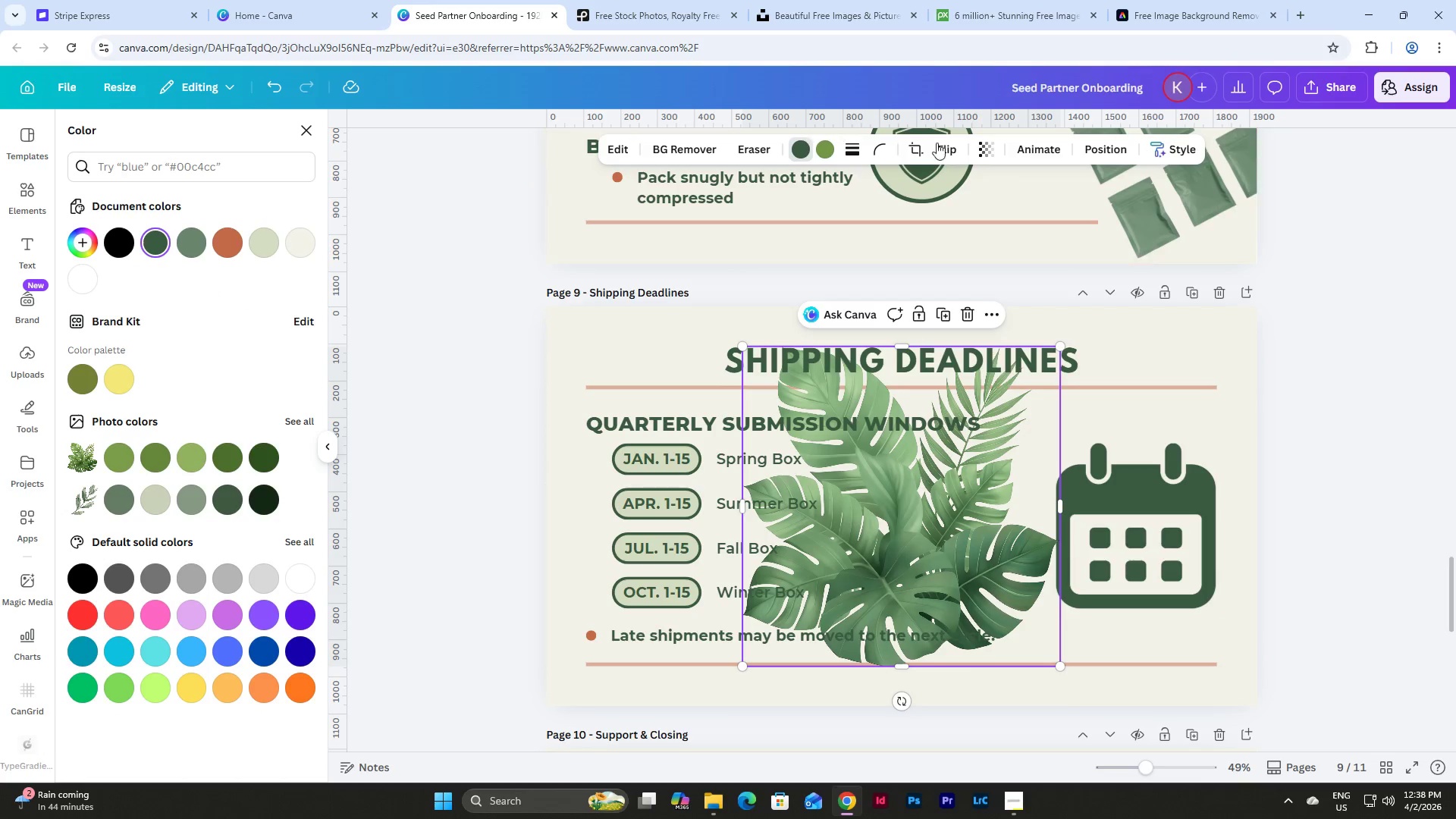 
left_click([828, 152])
 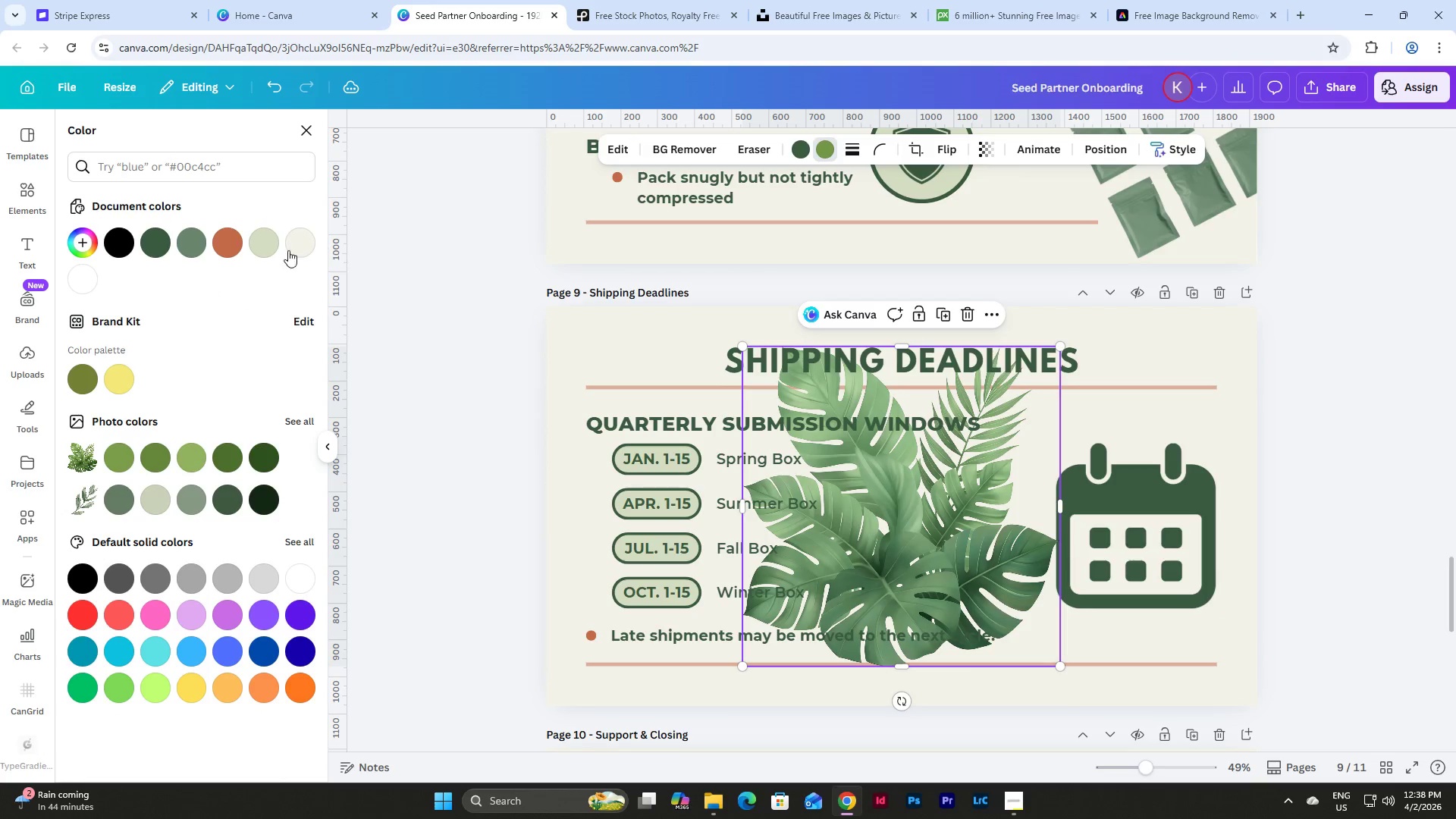 
left_click([269, 249])
 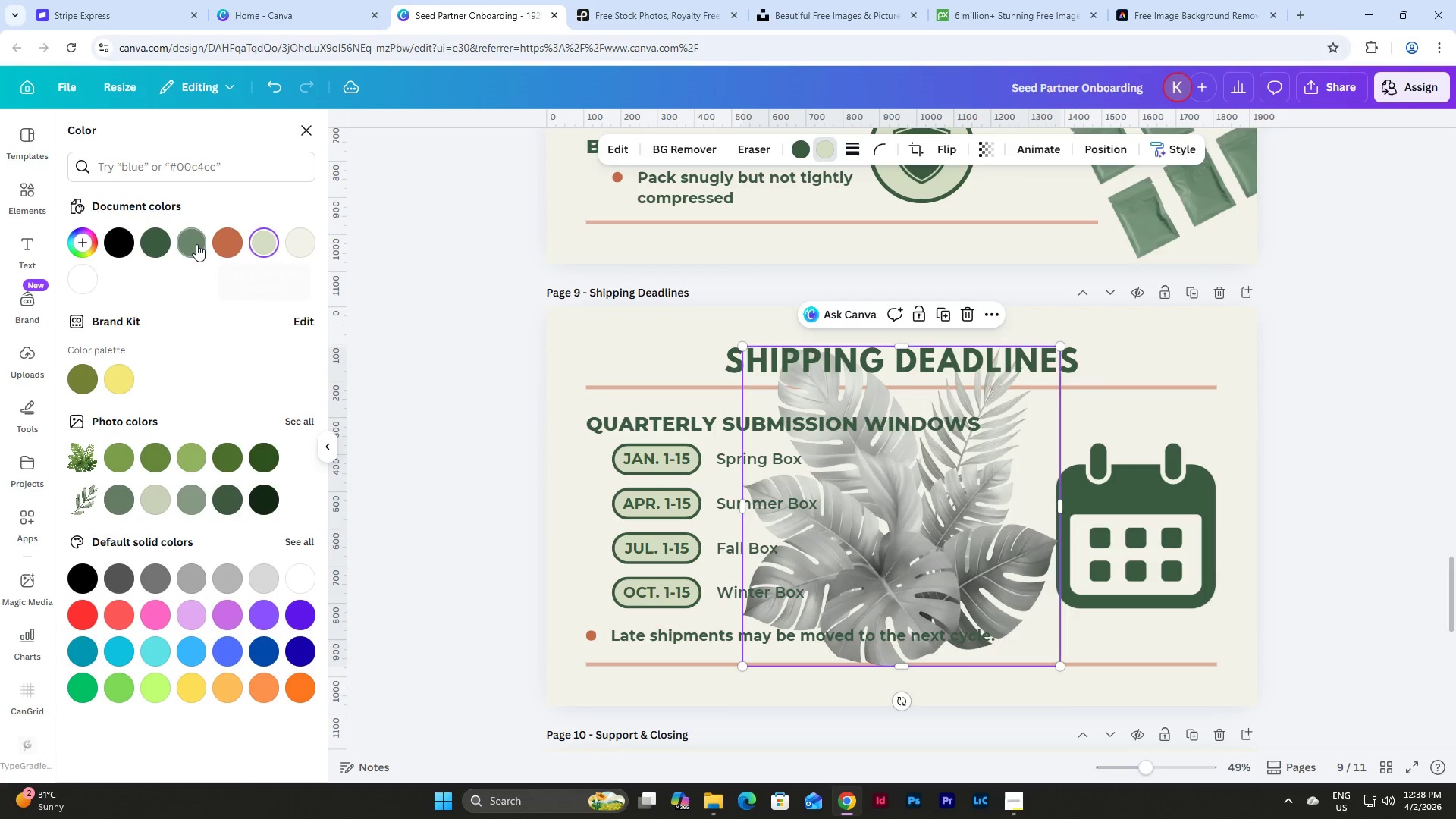 
left_click([149, 243])
 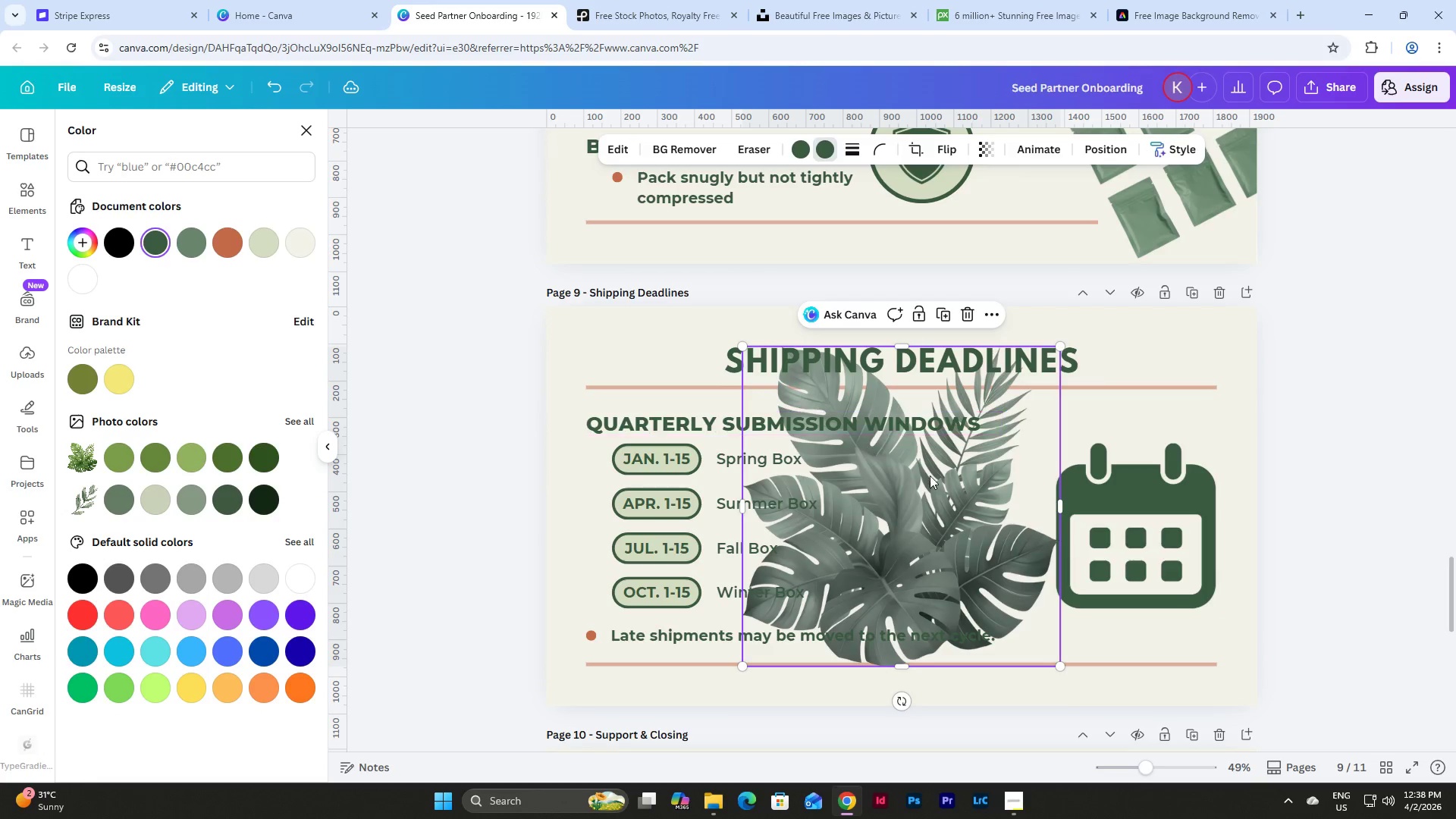 
left_click_drag(start_coordinate=[974, 507], to_coordinate=[1038, 463])
 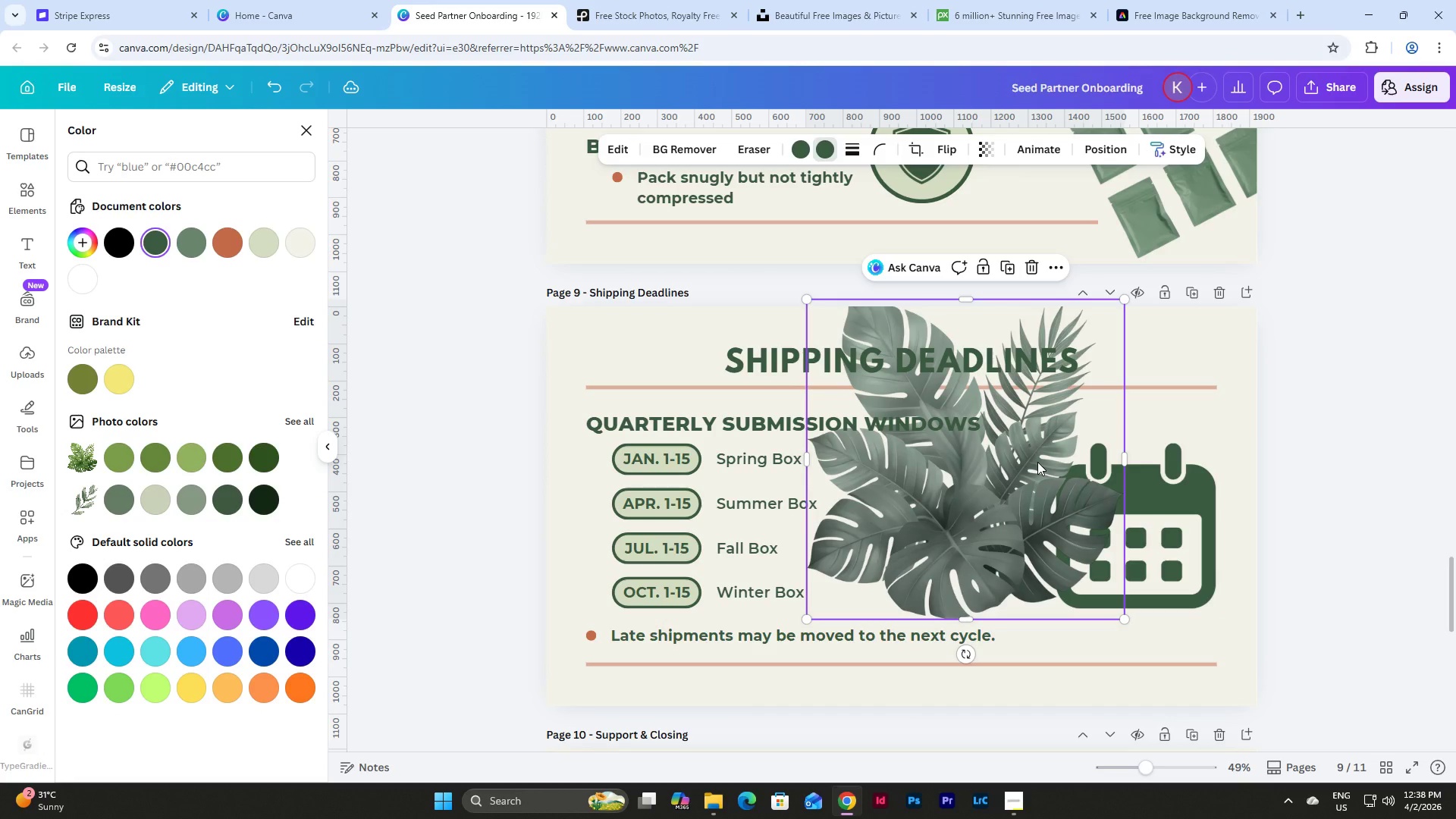 
key(Control+Z)
 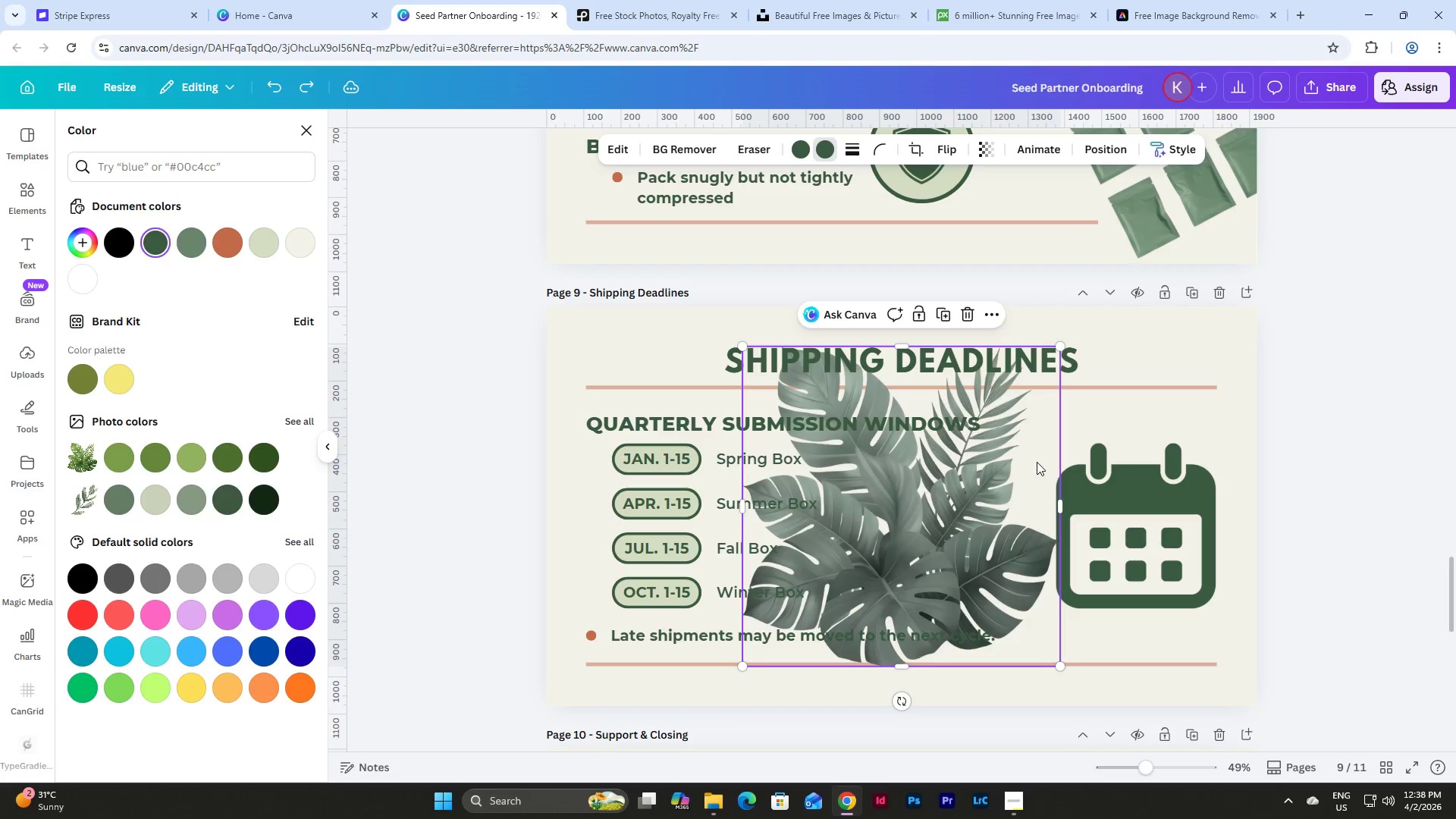 
key(Control+Z)
 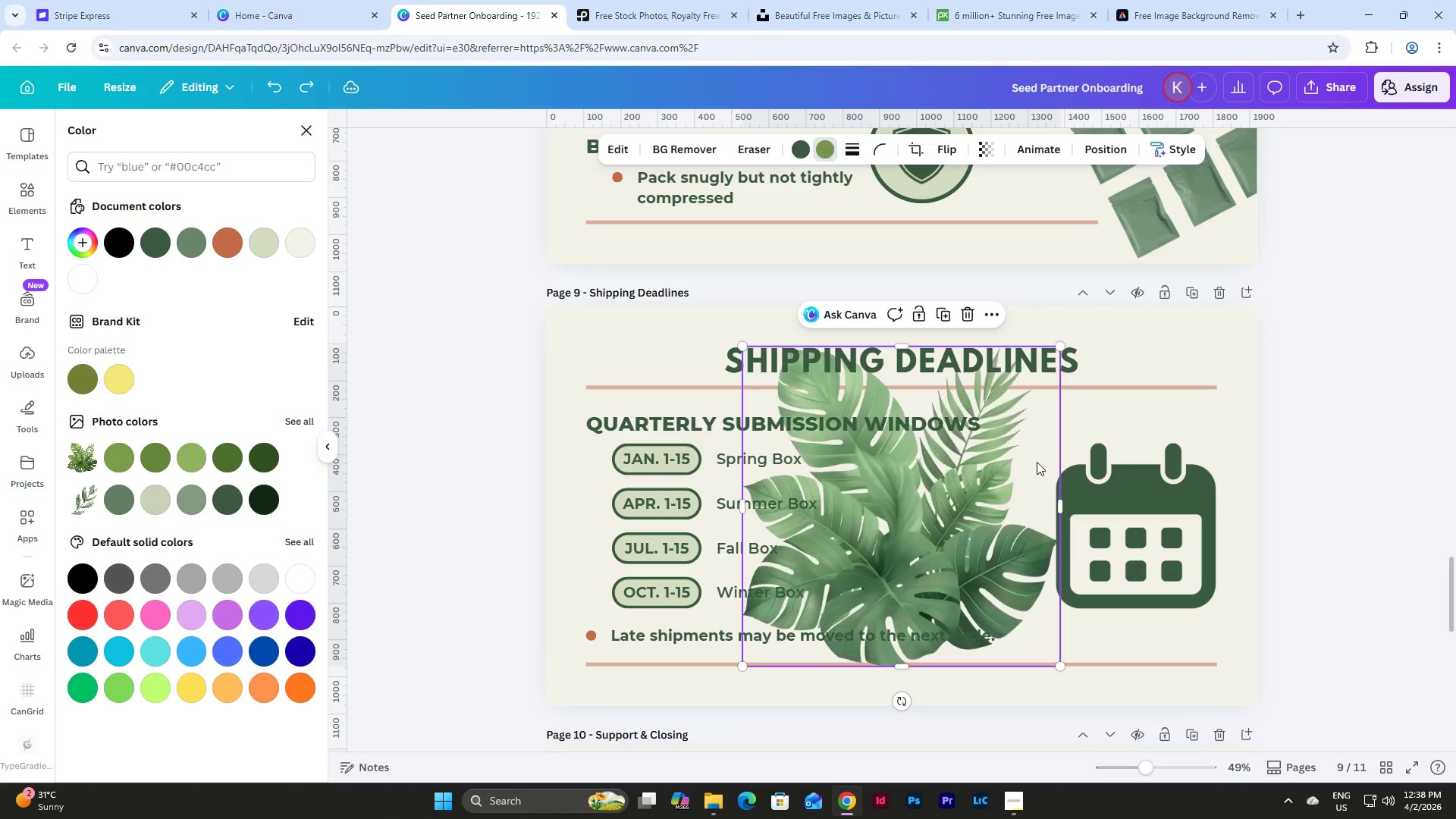 
key(Control+Z)
 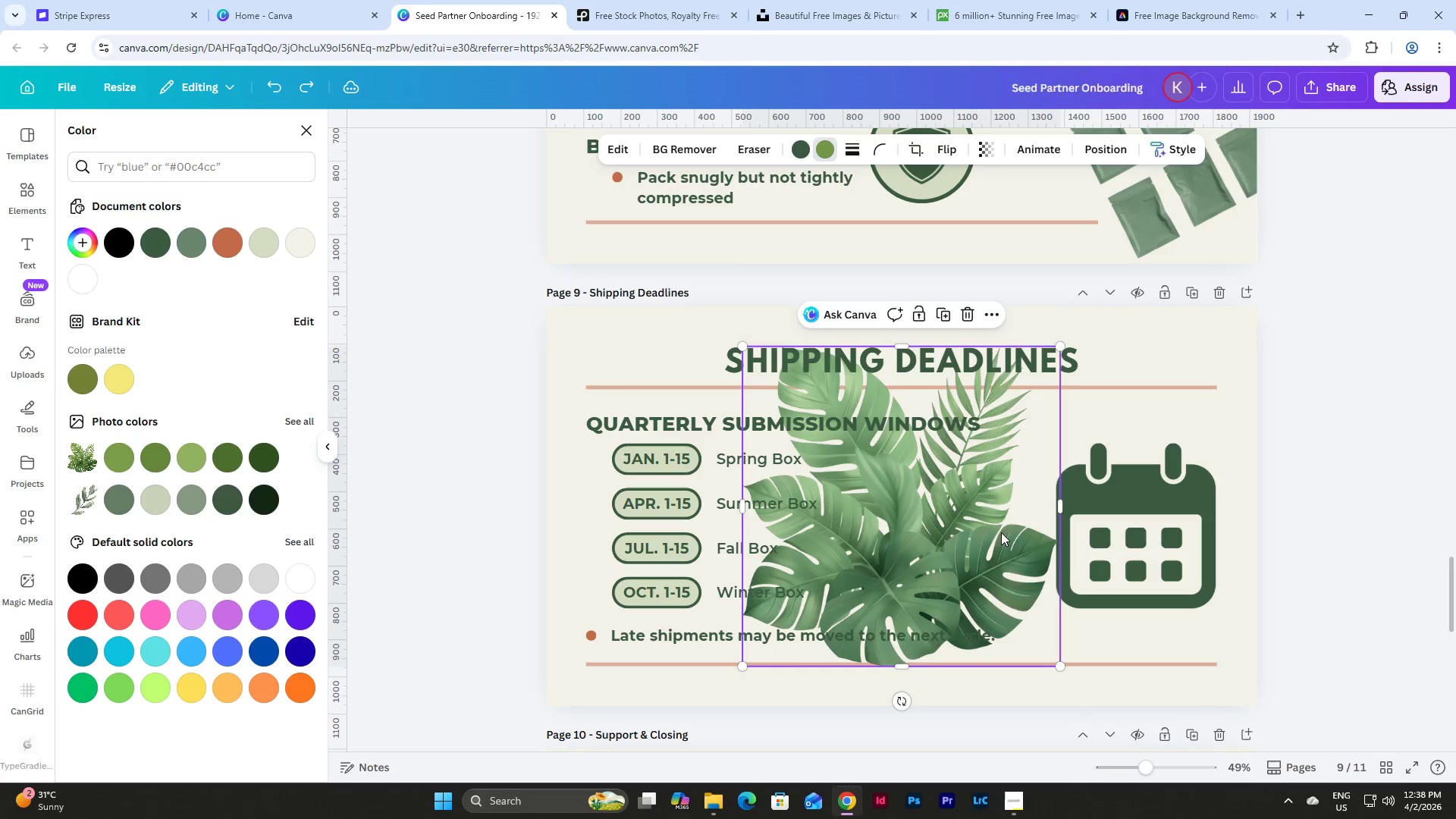 
left_click_drag(start_coordinate=[1002, 532], to_coordinate=[1099, 511])
 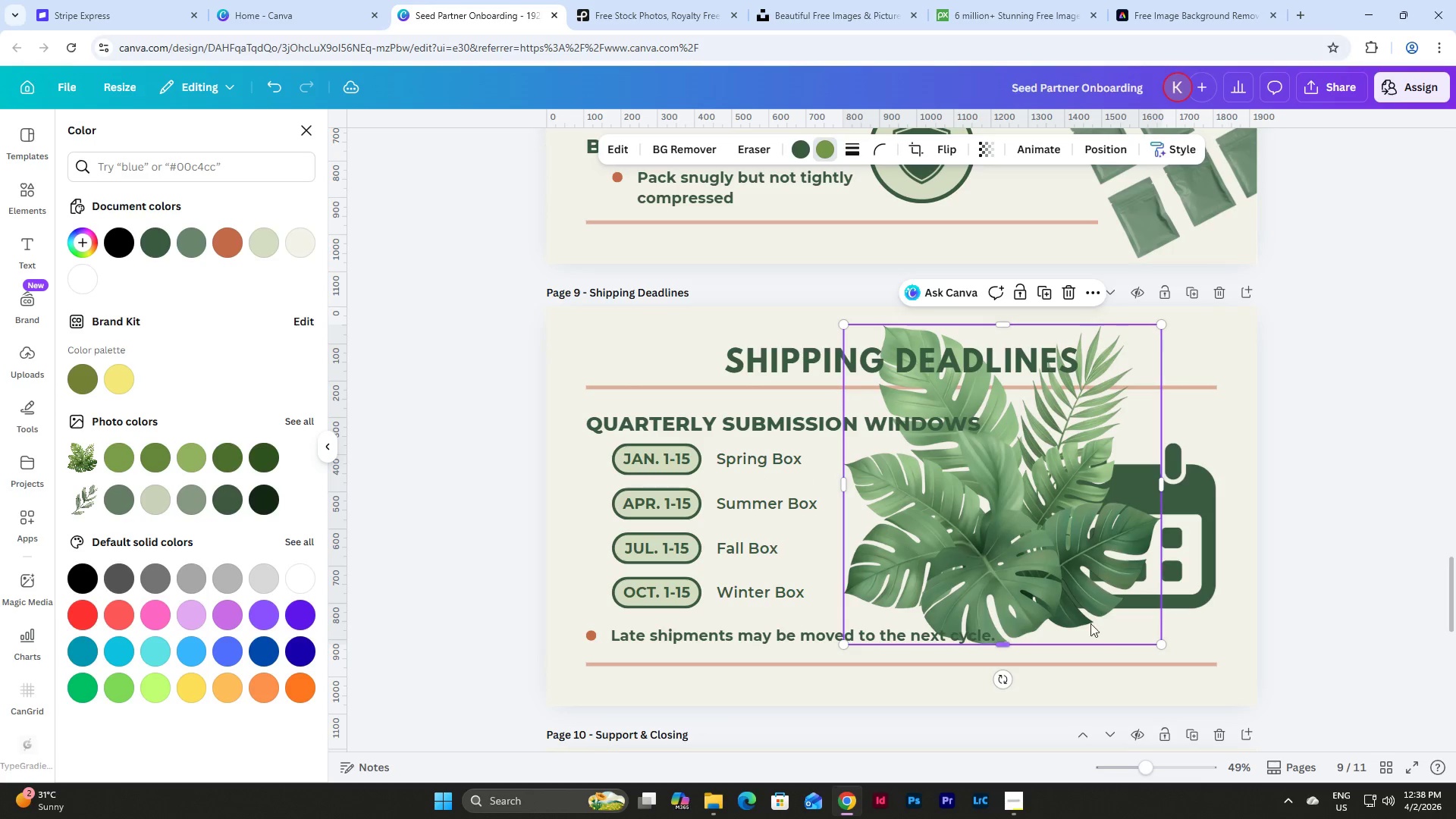 
left_click_drag(start_coordinate=[1053, 557], to_coordinate=[1091, 567])
 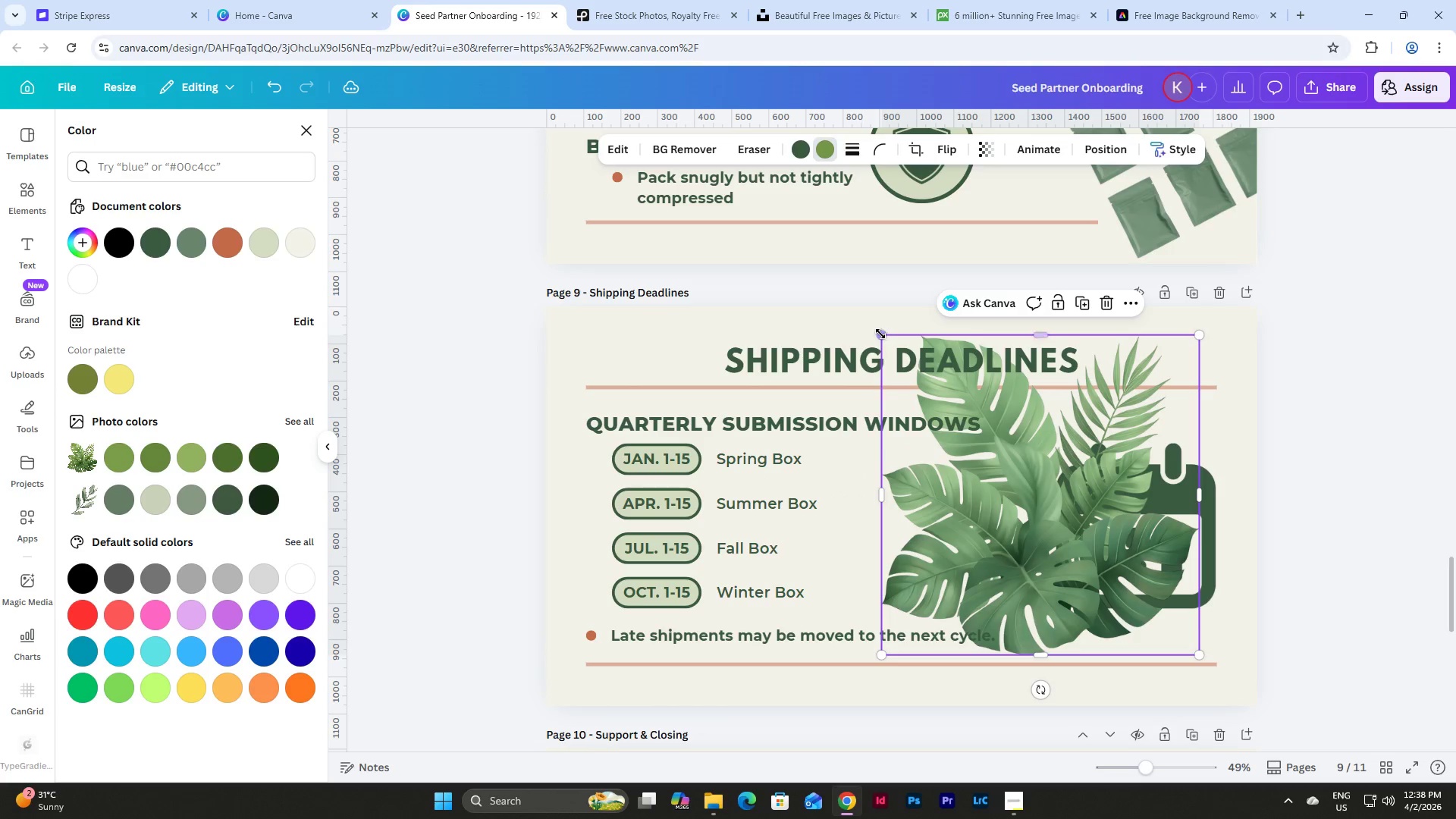 
left_click_drag(start_coordinate=[880, 334], to_coordinate=[972, 420])
 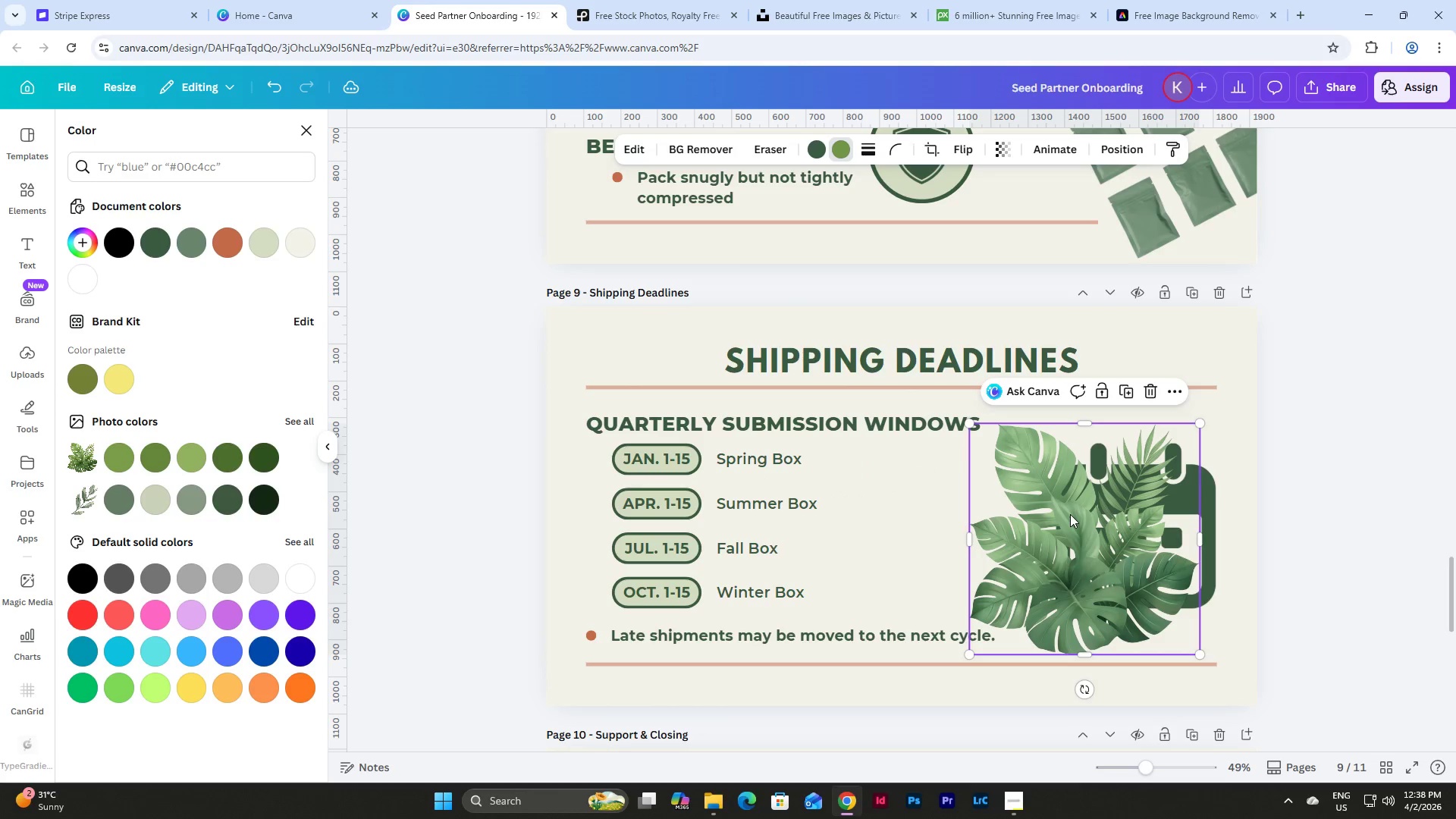 
left_click_drag(start_coordinate=[1070, 514], to_coordinate=[952, 473])
 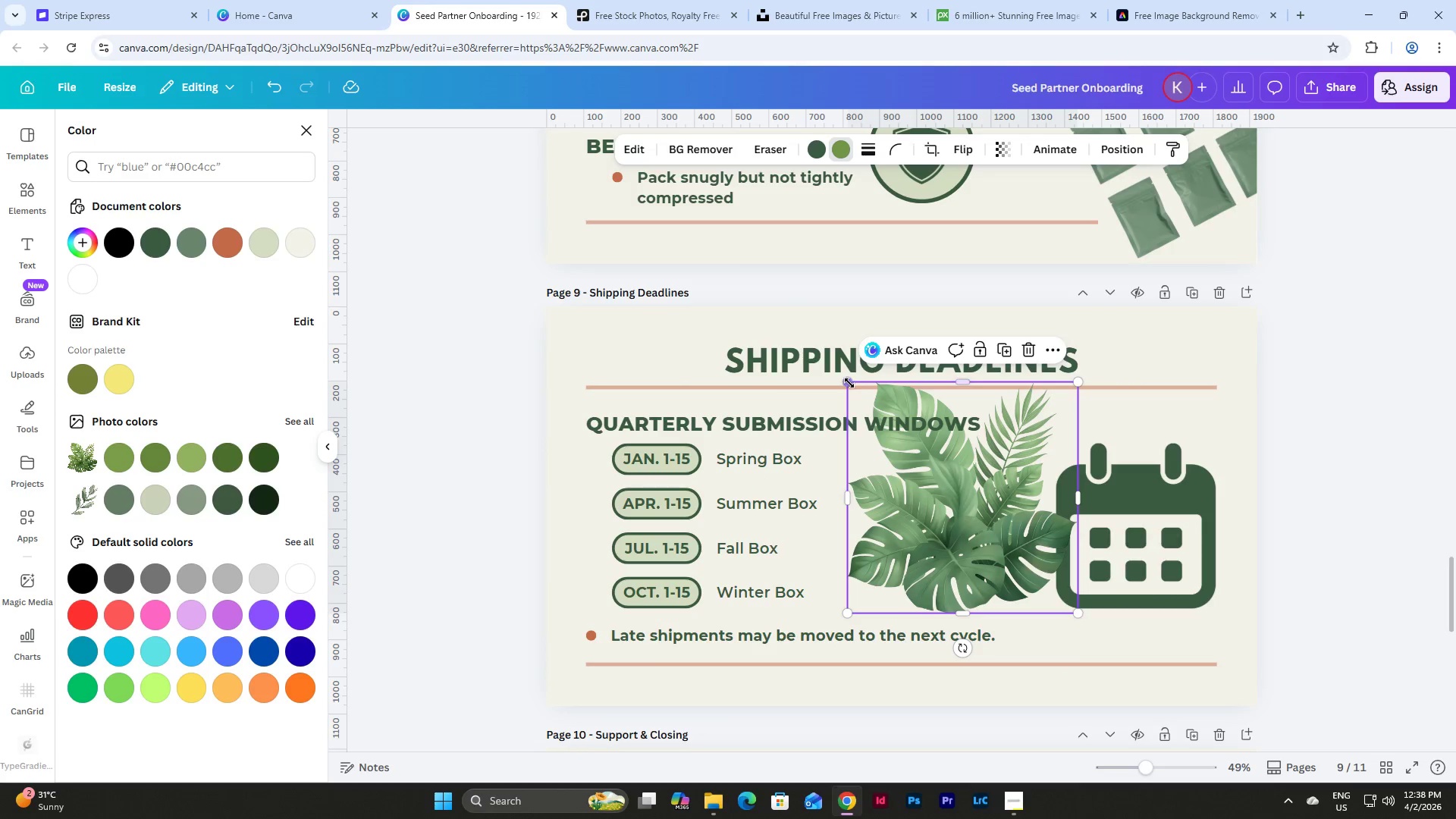 
left_click_drag(start_coordinate=[849, 383], to_coordinate=[946, 482])
 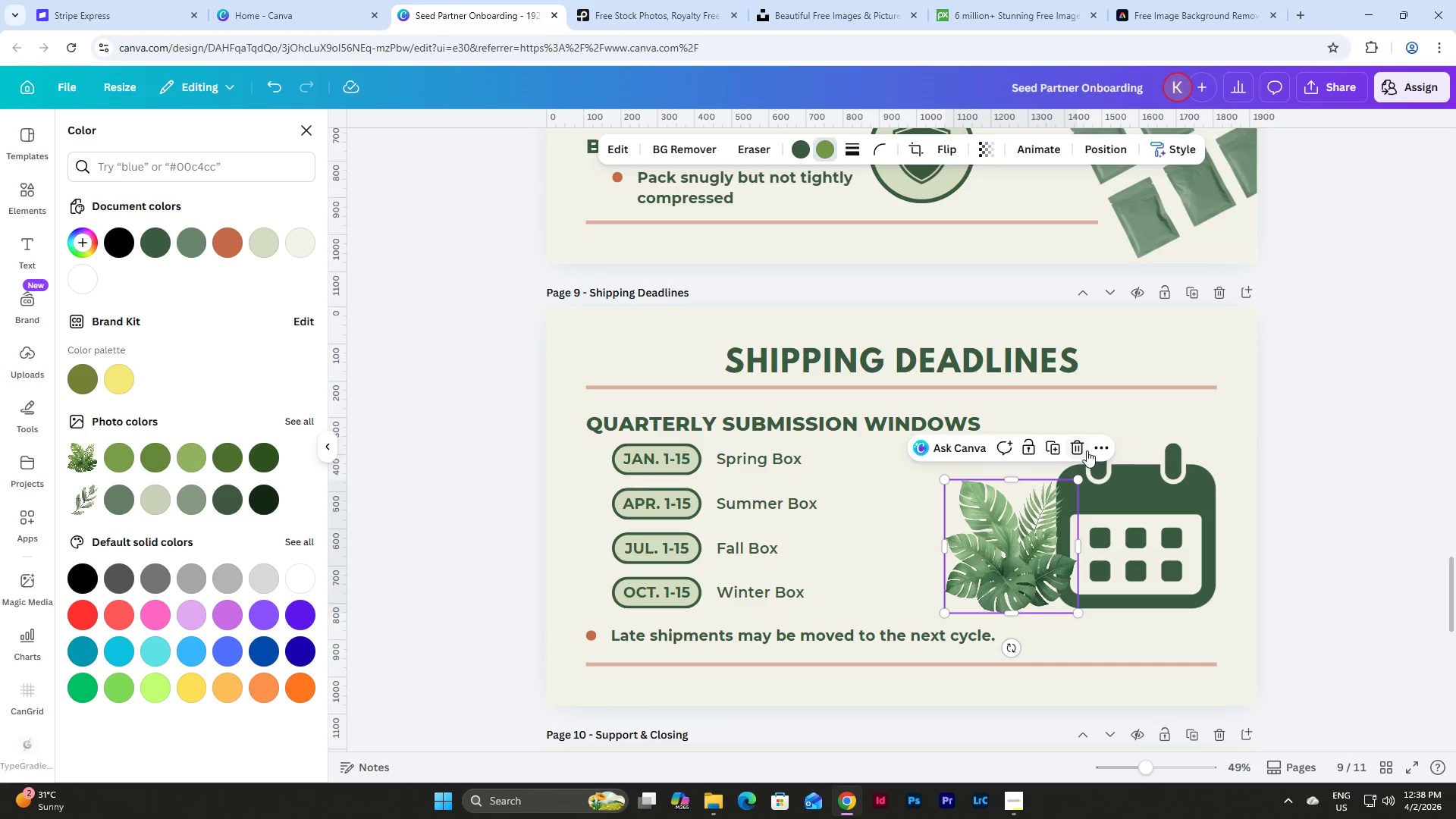 
left_click([1078, 447])
 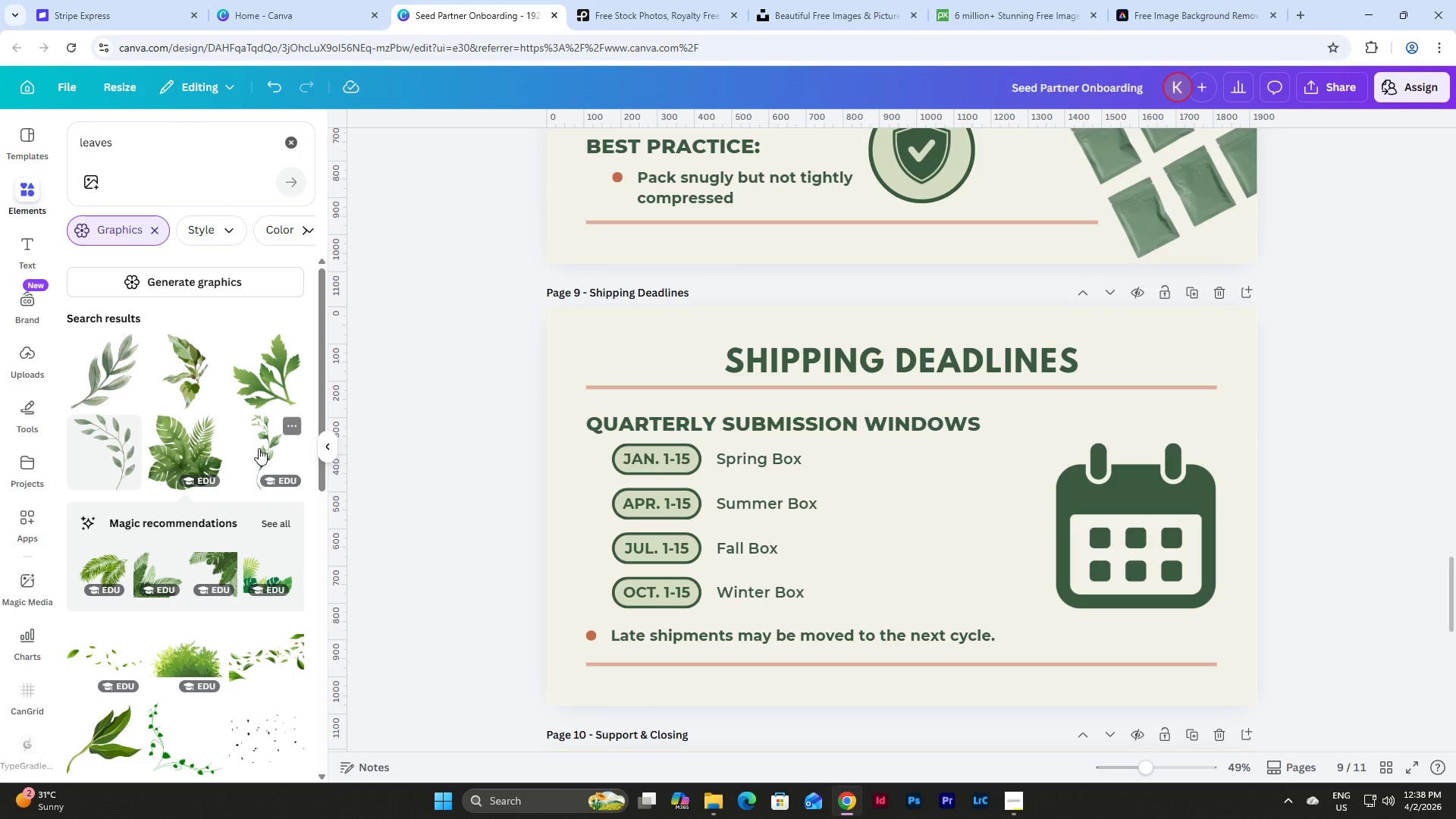 
scroll: coordinate [238, 400], scroll_direction: down, amount: 4.0
 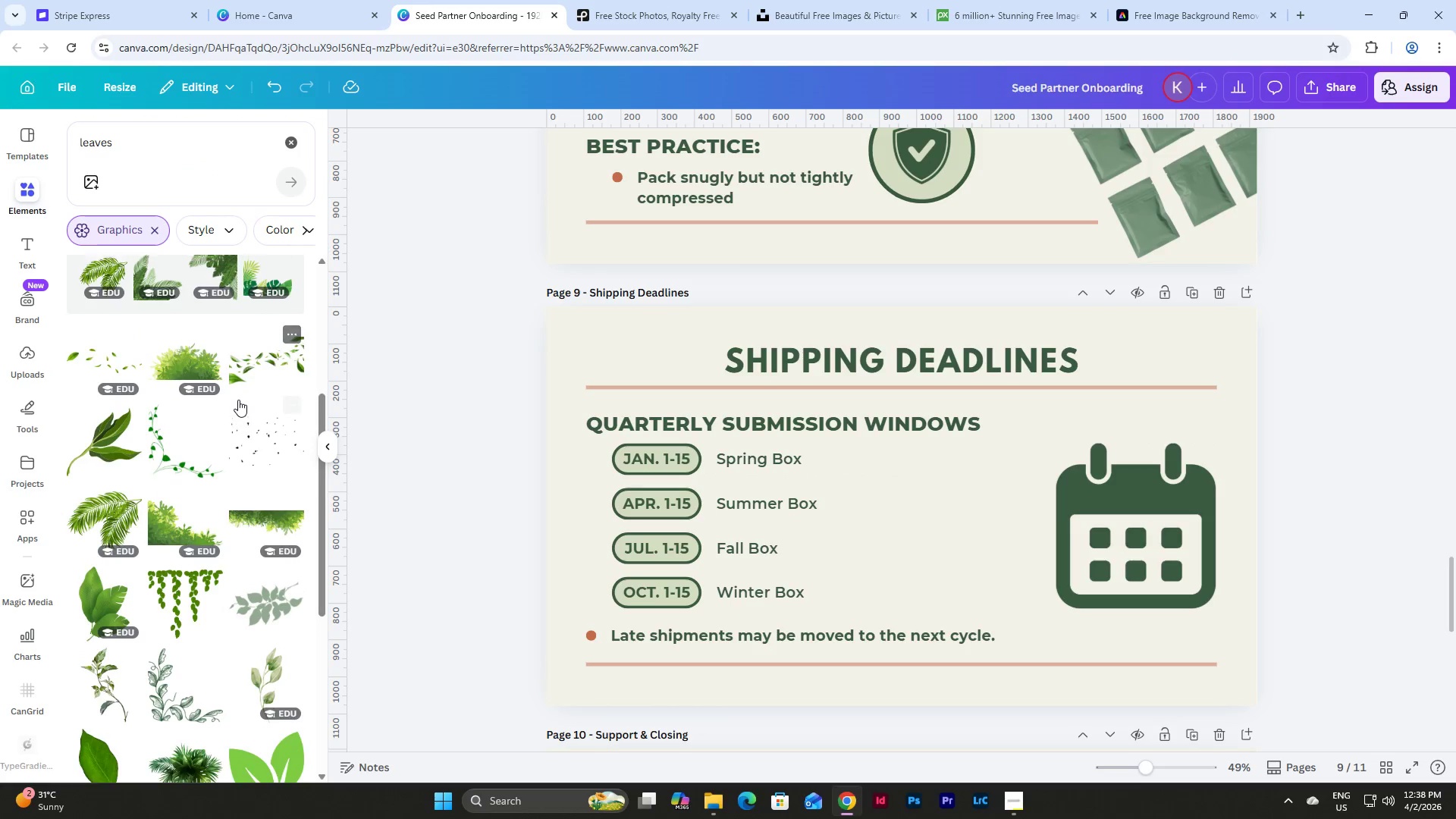 
scroll: coordinate [238, 400], scroll_direction: up, amount: 2.0
 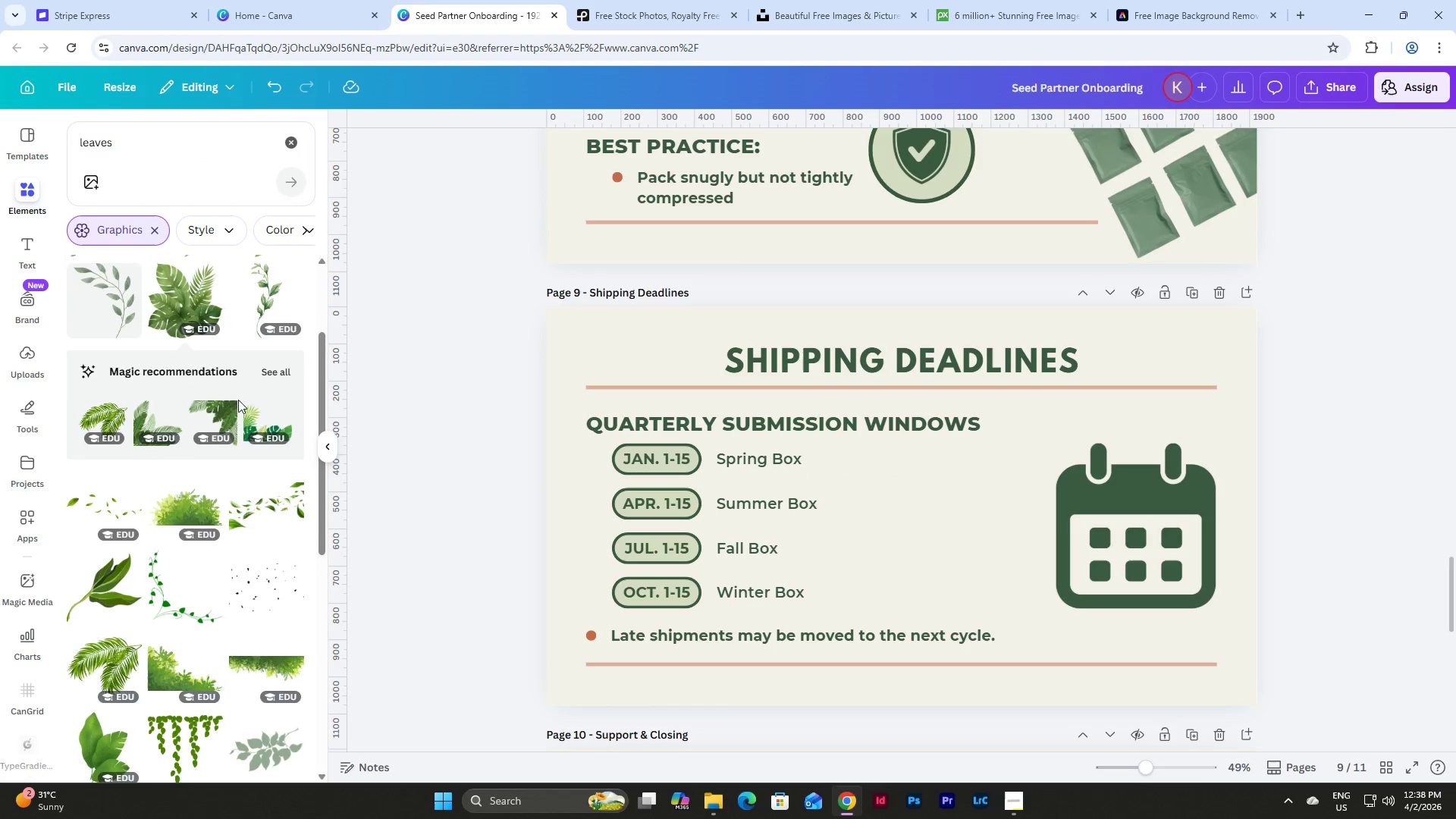 
scroll: coordinate [238, 400], scroll_direction: down, amount: 7.0
 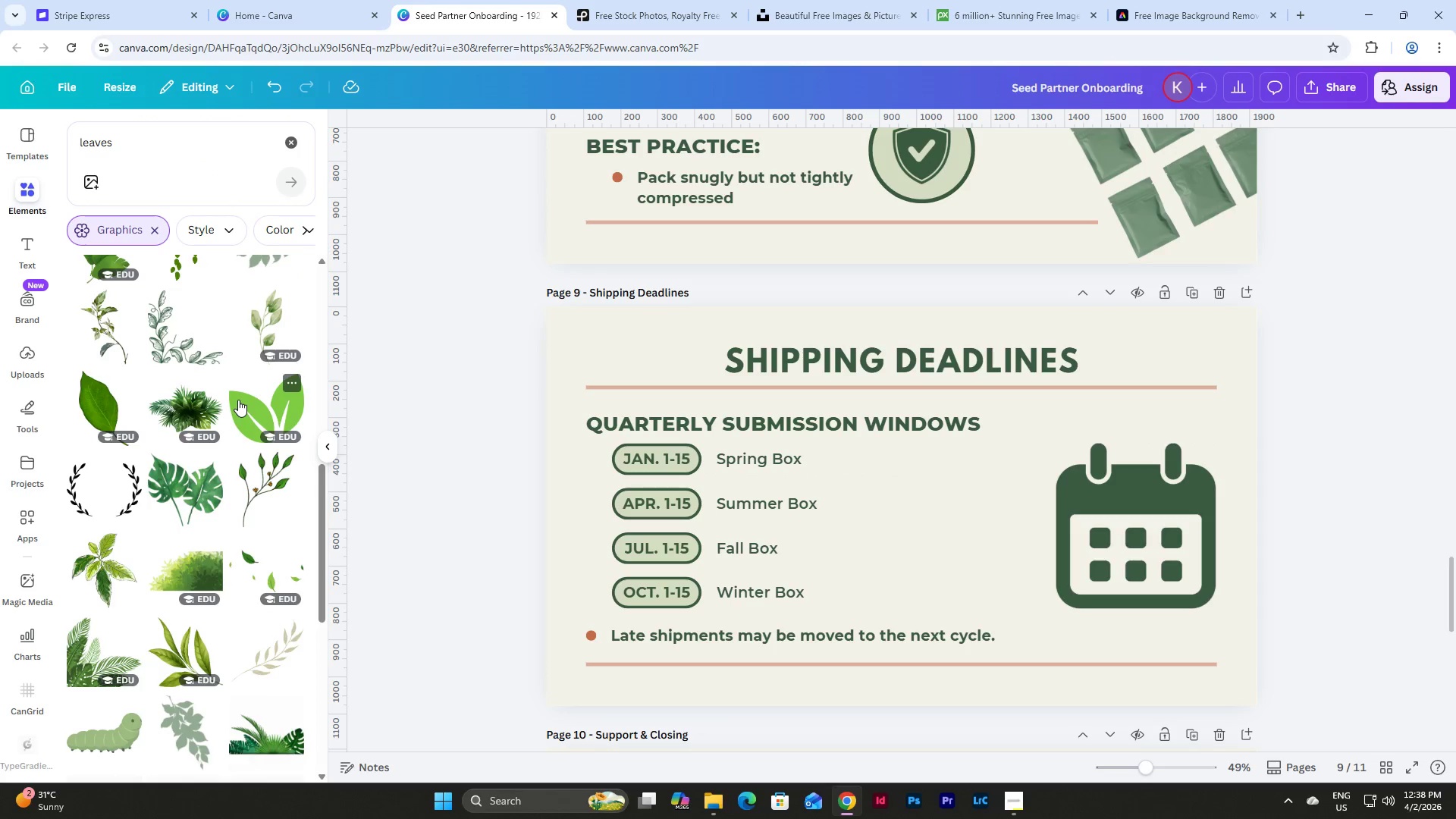 
scroll: coordinate [238, 400], scroll_direction: up, amount: 1.0
 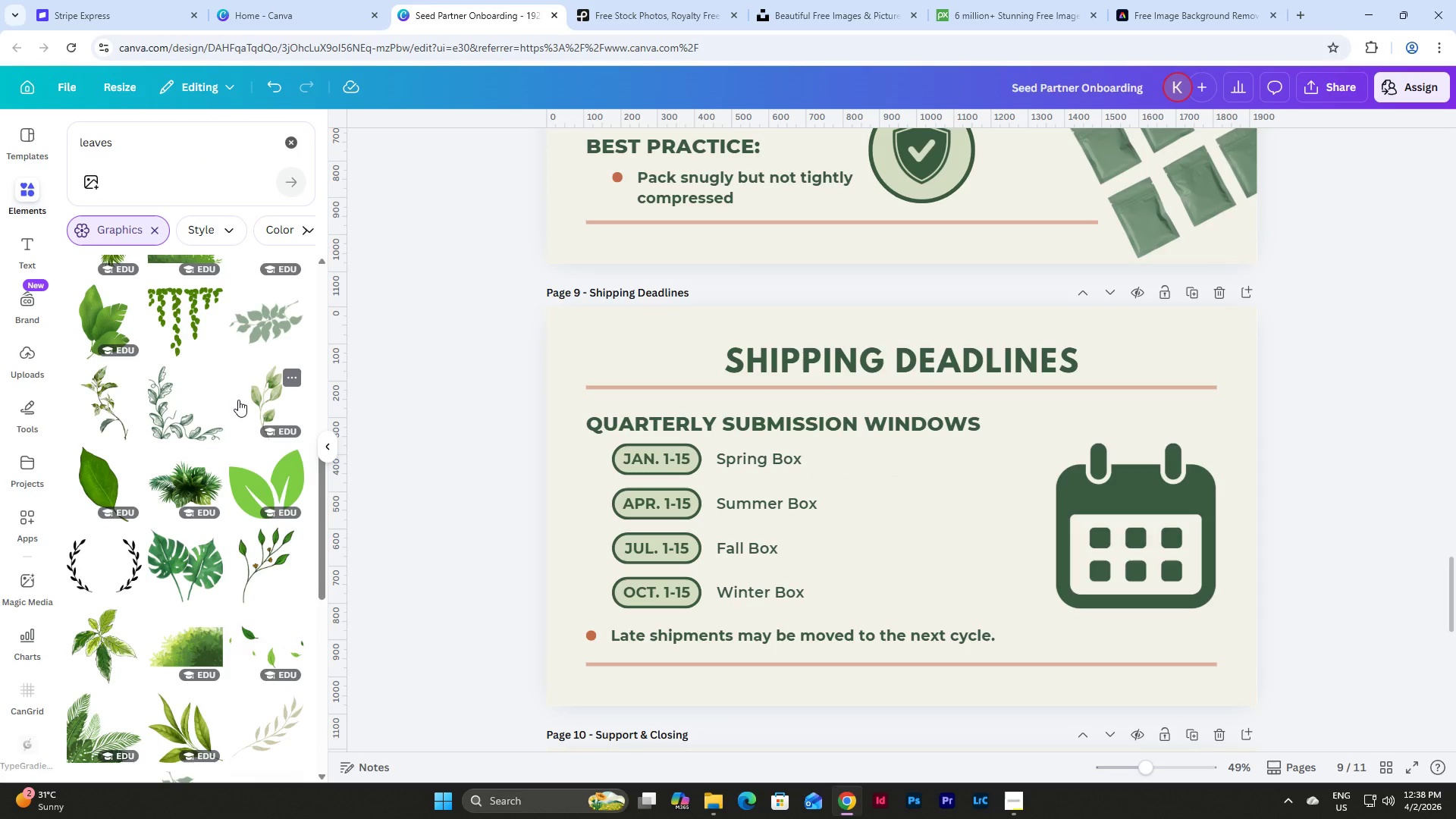 
scroll: coordinate [238, 400], scroll_direction: down, amount: 7.0
 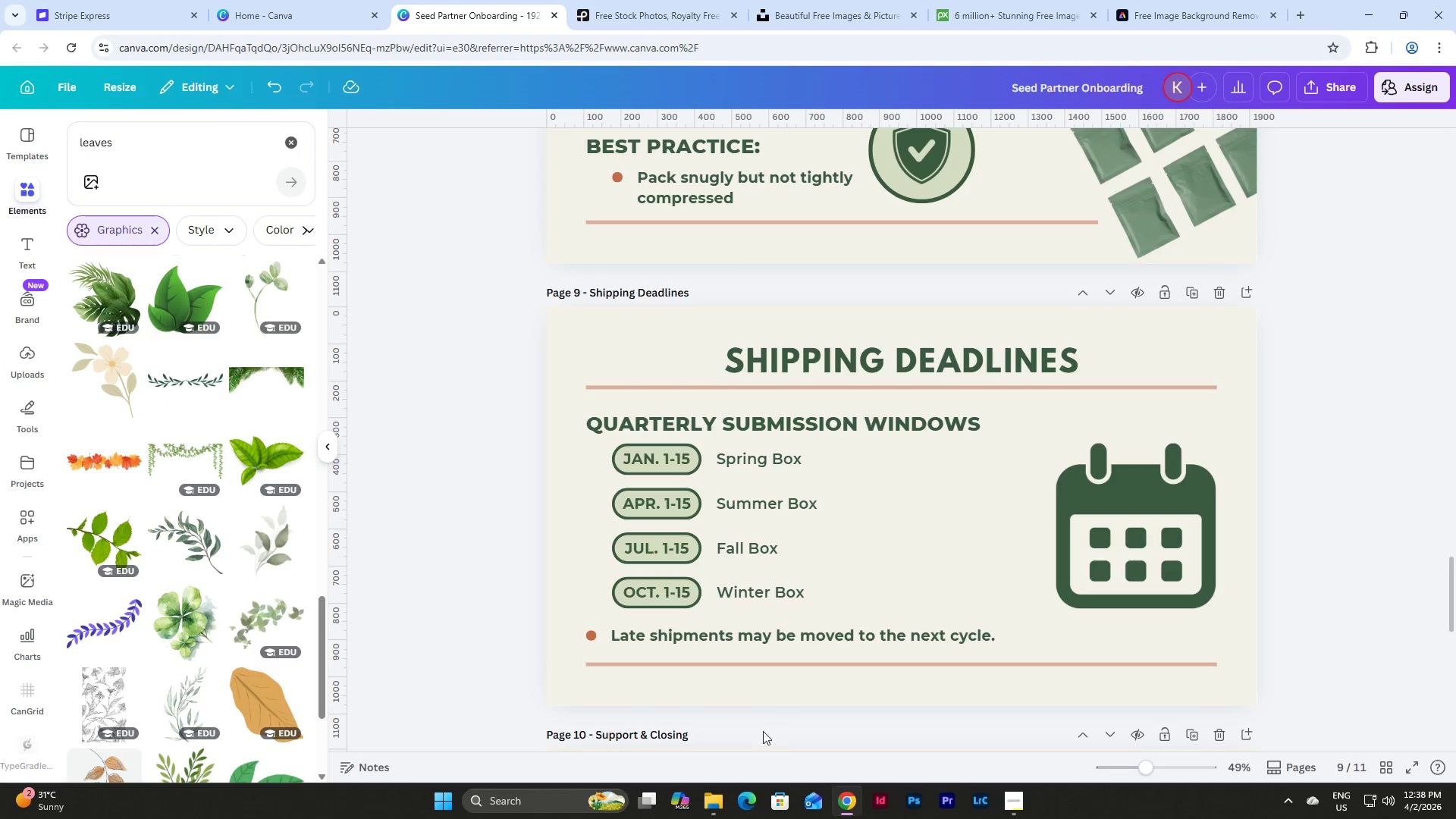 
left_click([1015, 799])